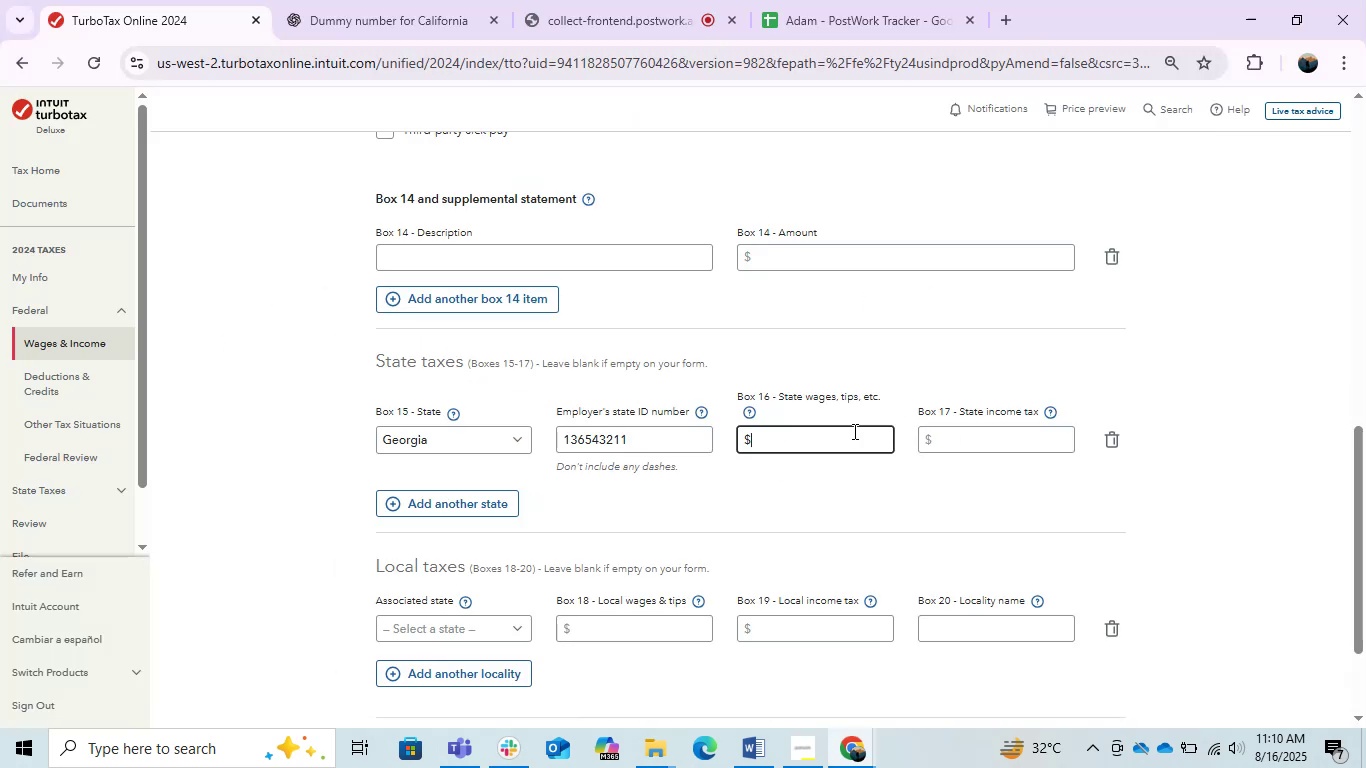 
key(Control+V)
 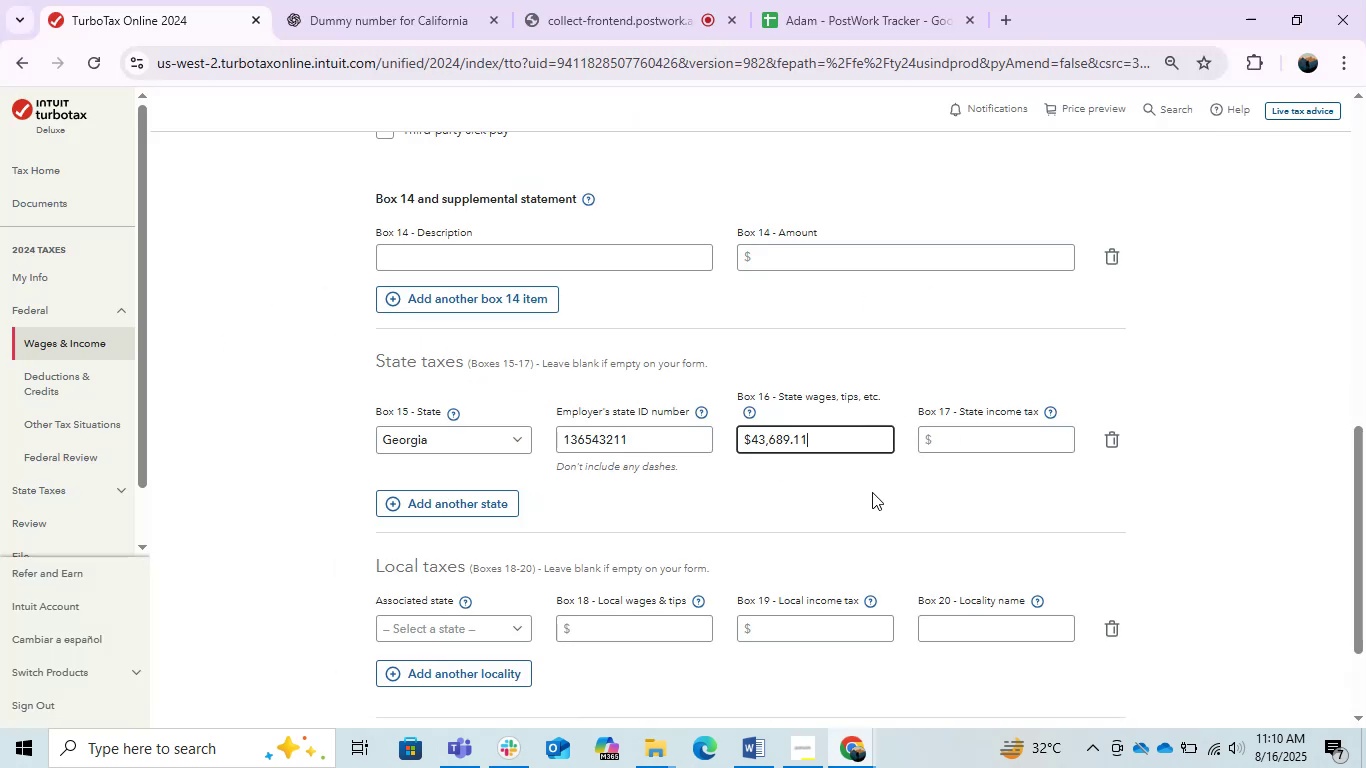 
left_click([872, 492])
 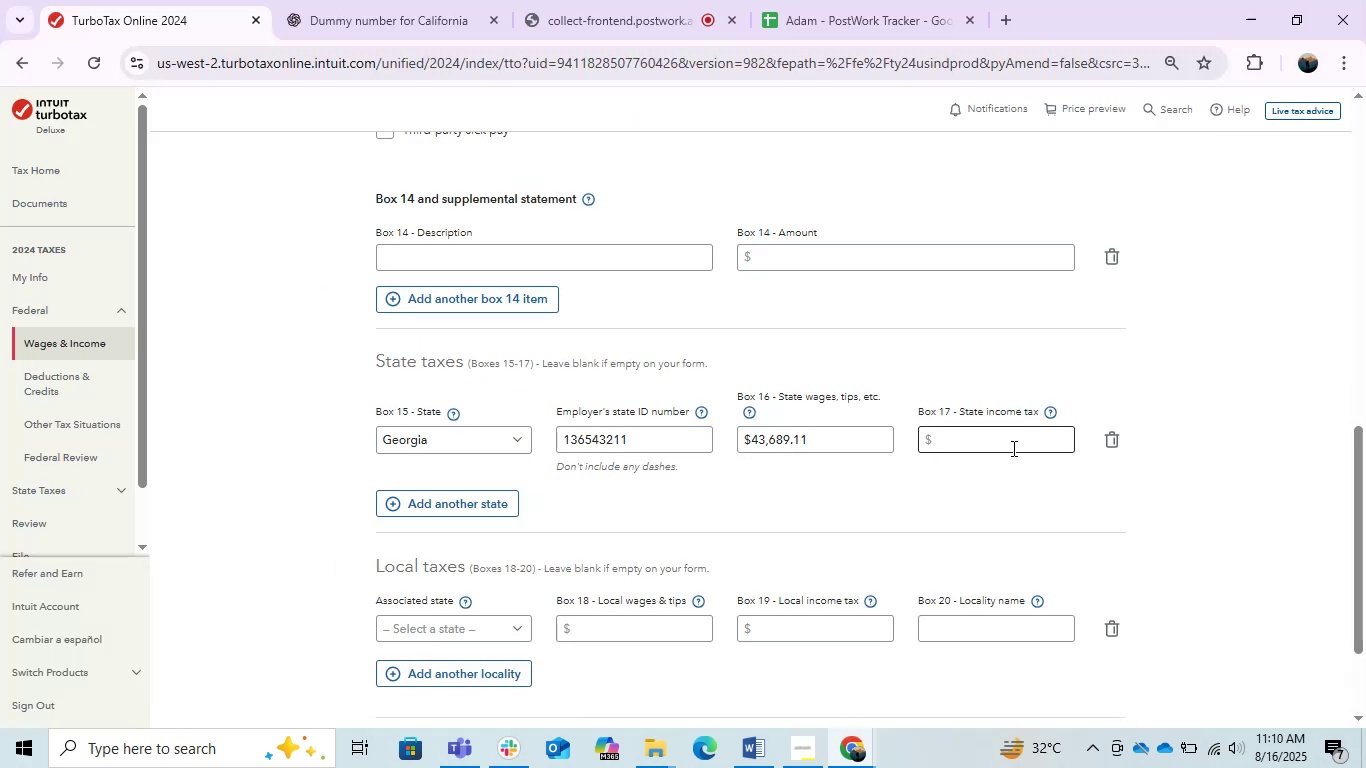 
left_click([998, 443])
 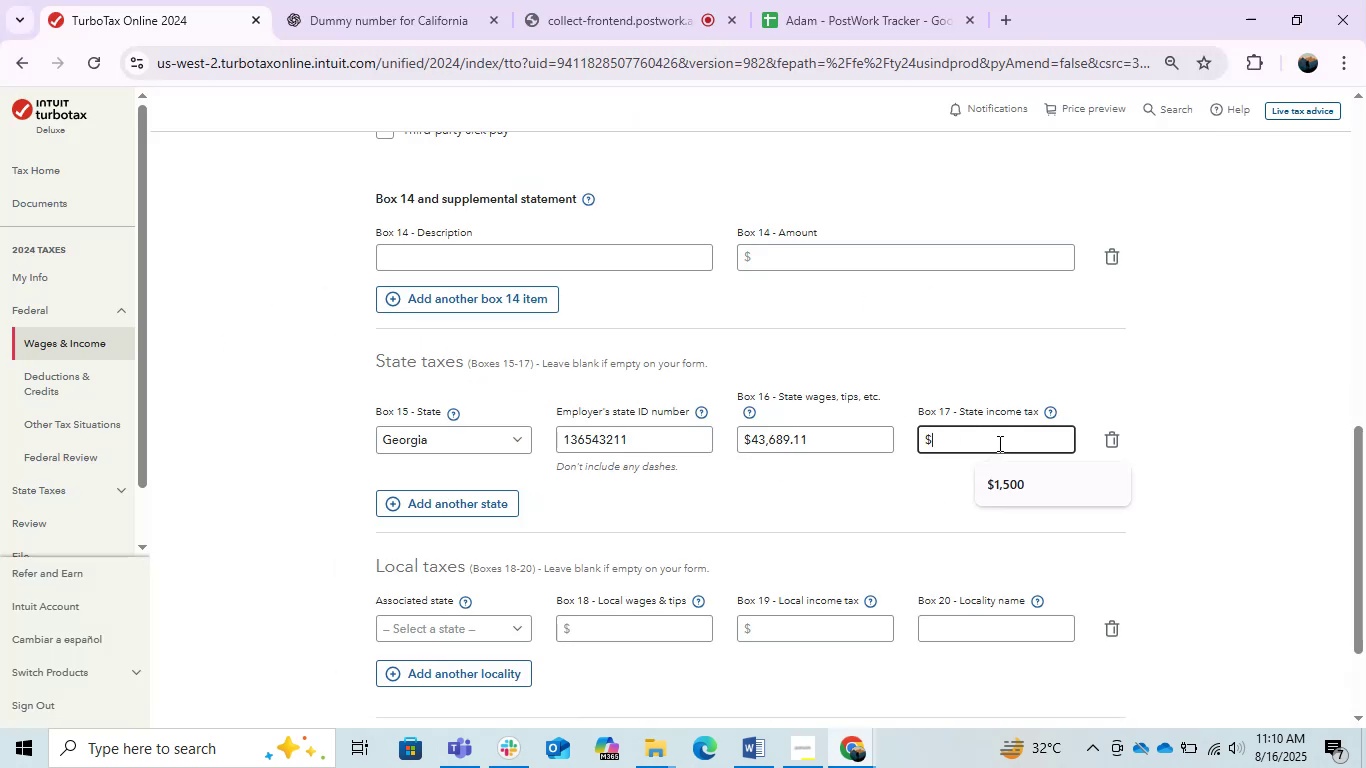 
key(Alt+AltLeft)
 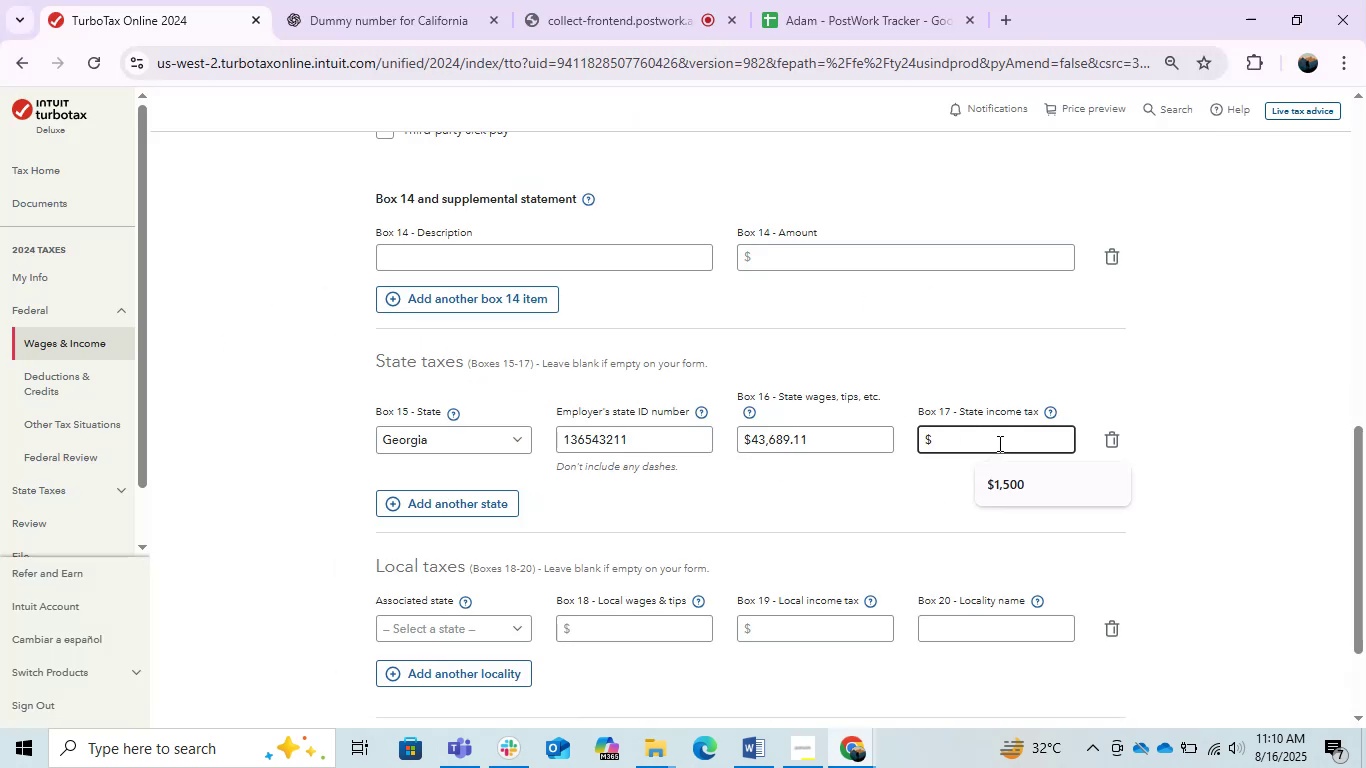 
key(Alt+Tab)
 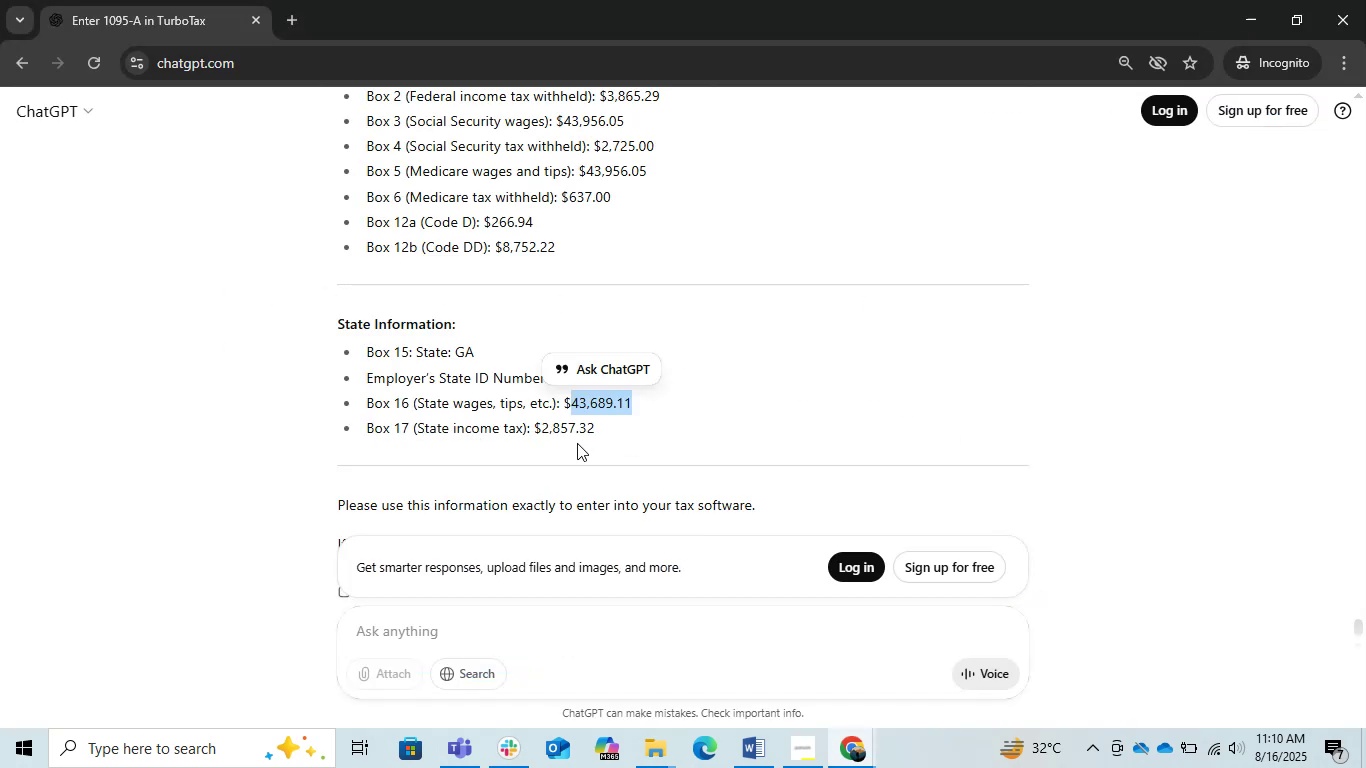 
left_click_drag(start_coordinate=[604, 428], to_coordinate=[545, 429])
 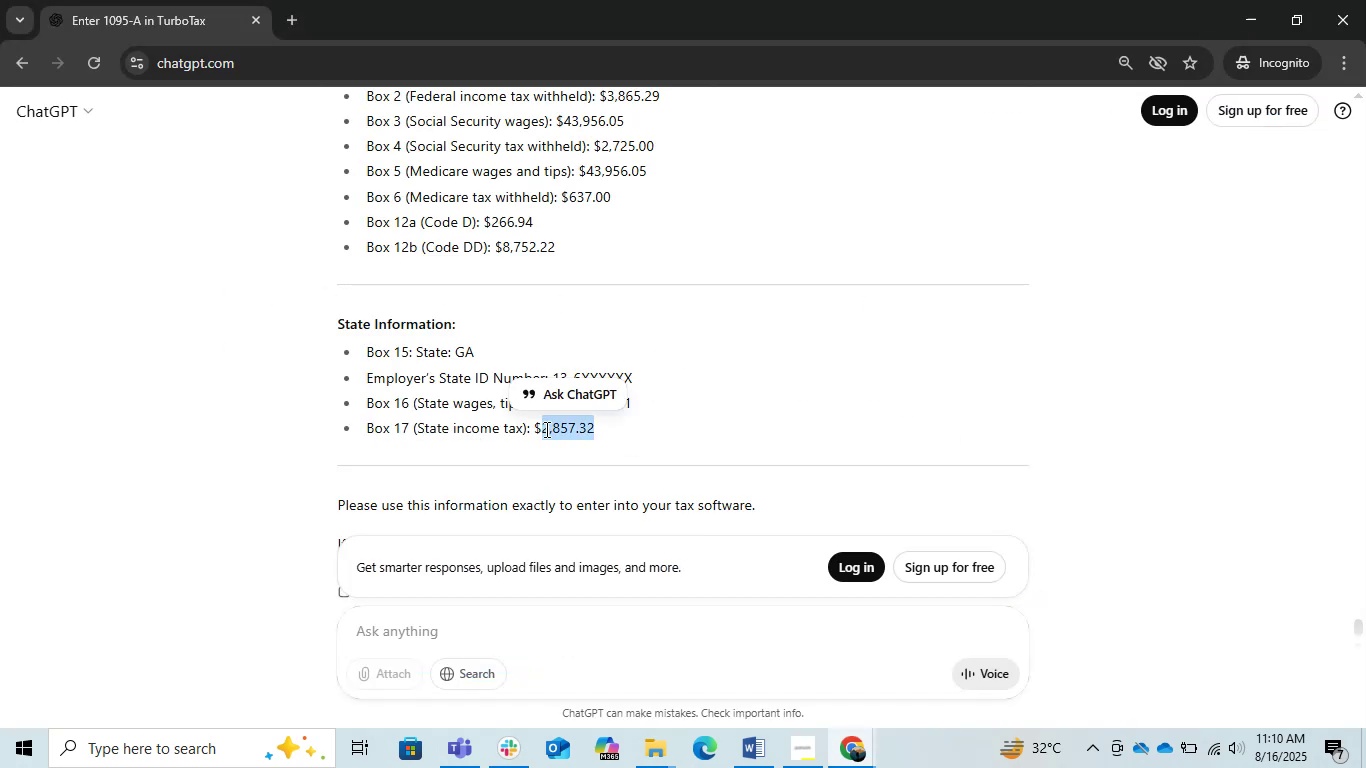 
hold_key(key=ControlLeft, duration=0.81)
 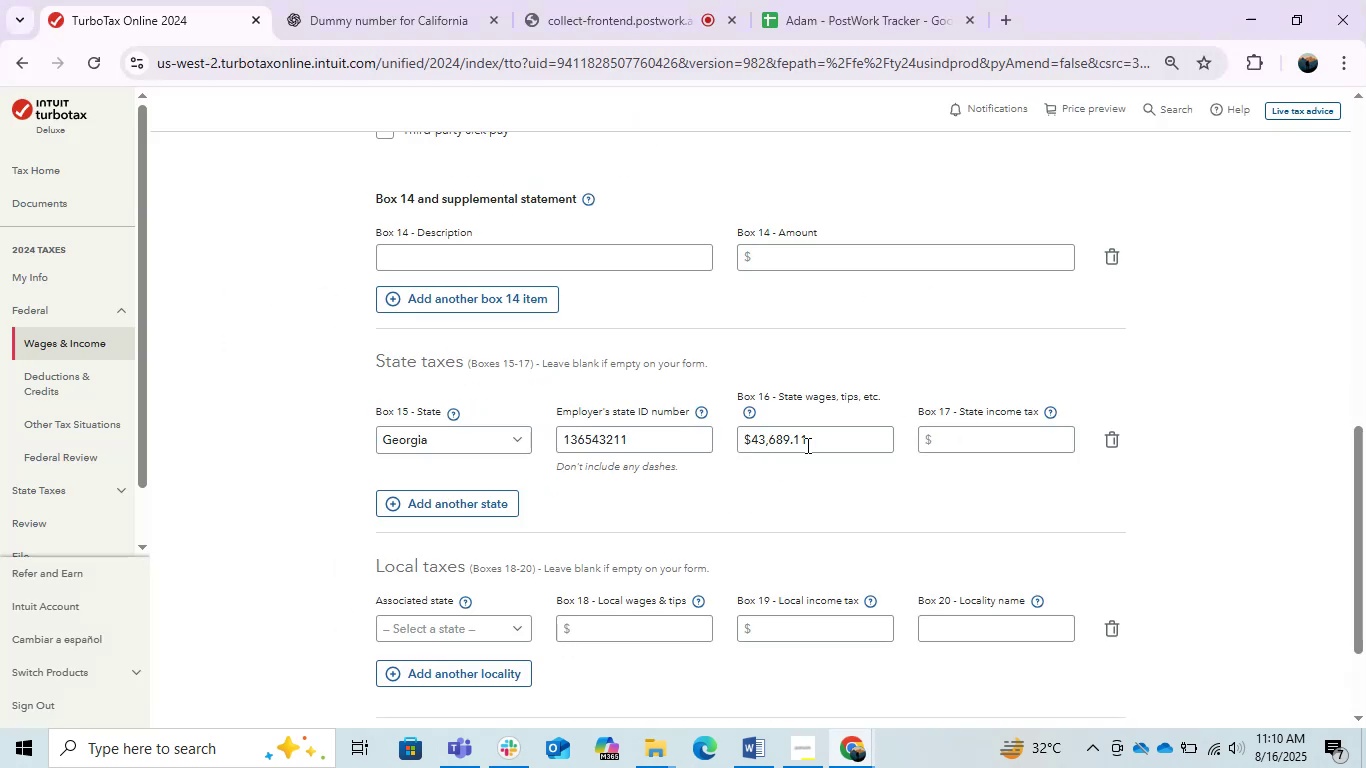 
hold_key(key=C, duration=0.3)
 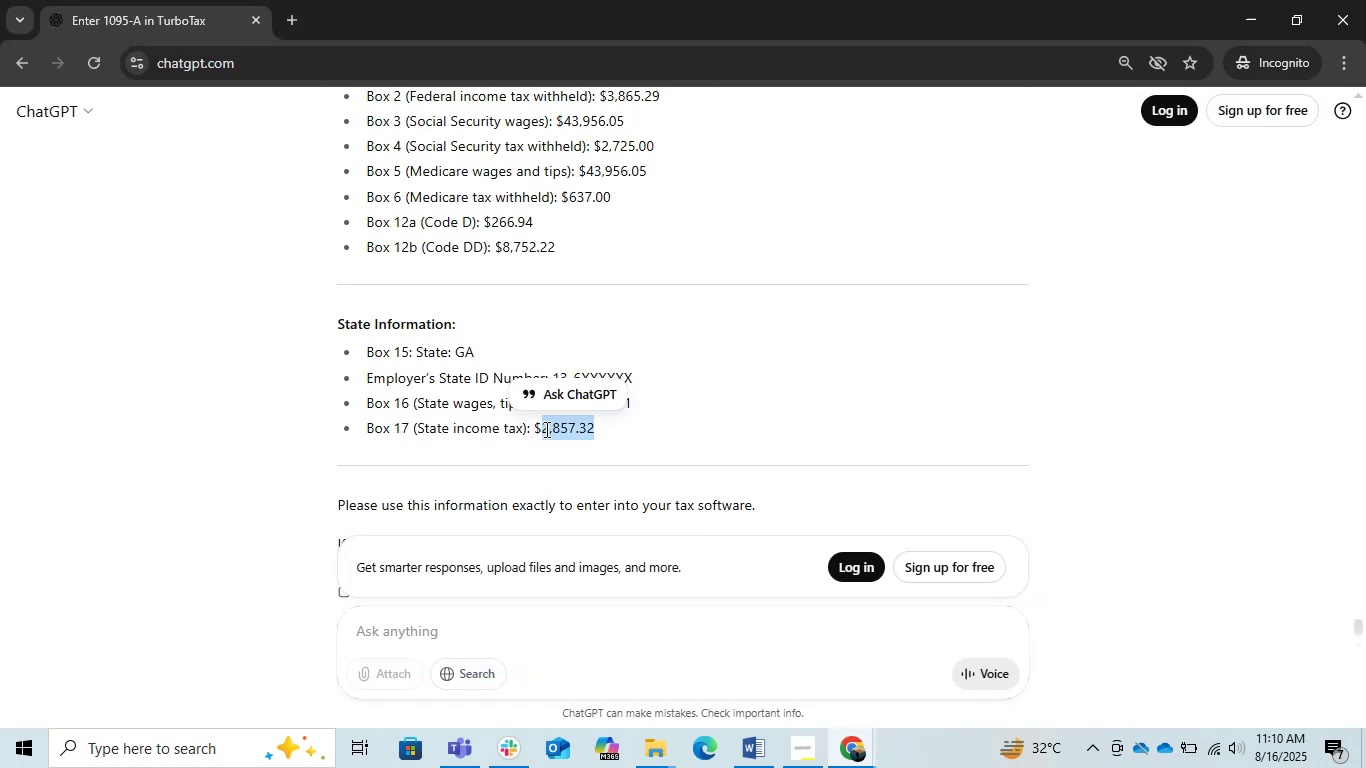 
key(Alt+AltLeft)
 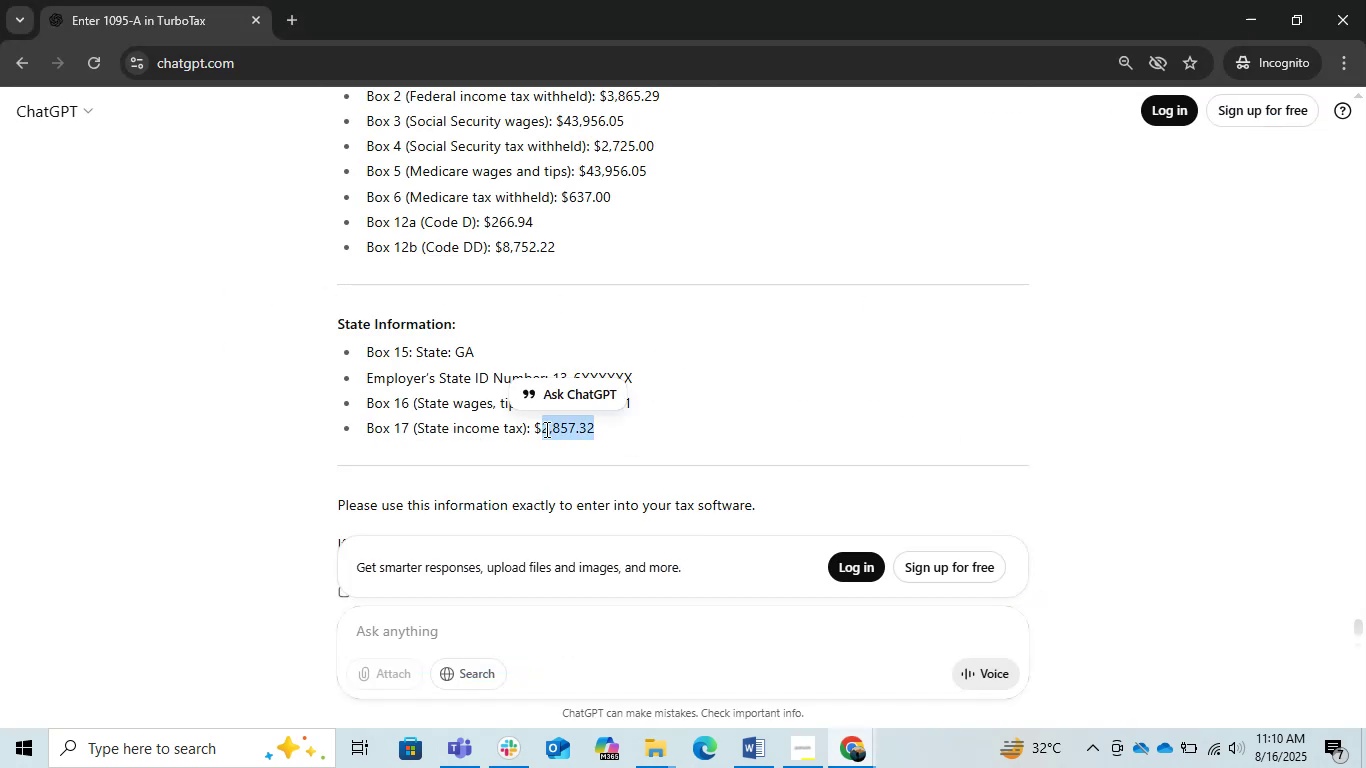 
key(Alt+Tab)
 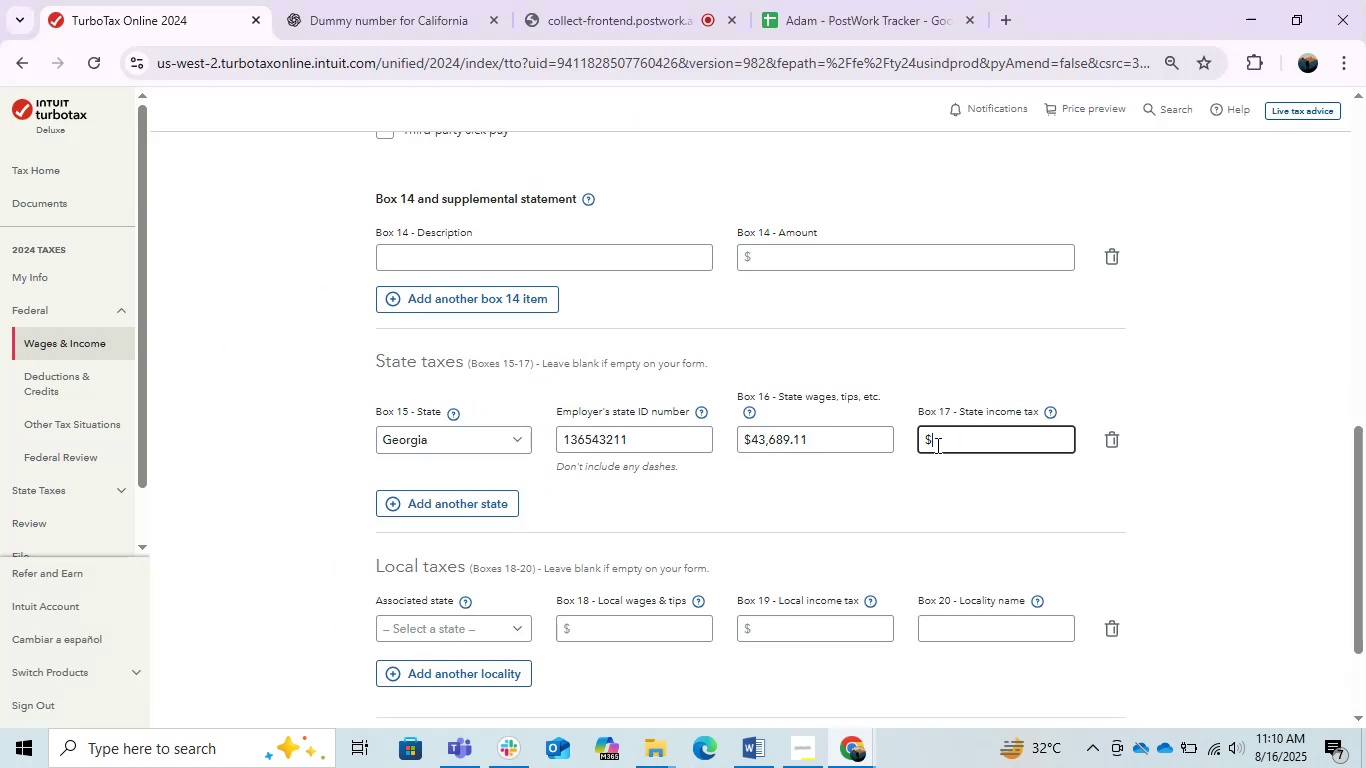 
key(Control+V)
 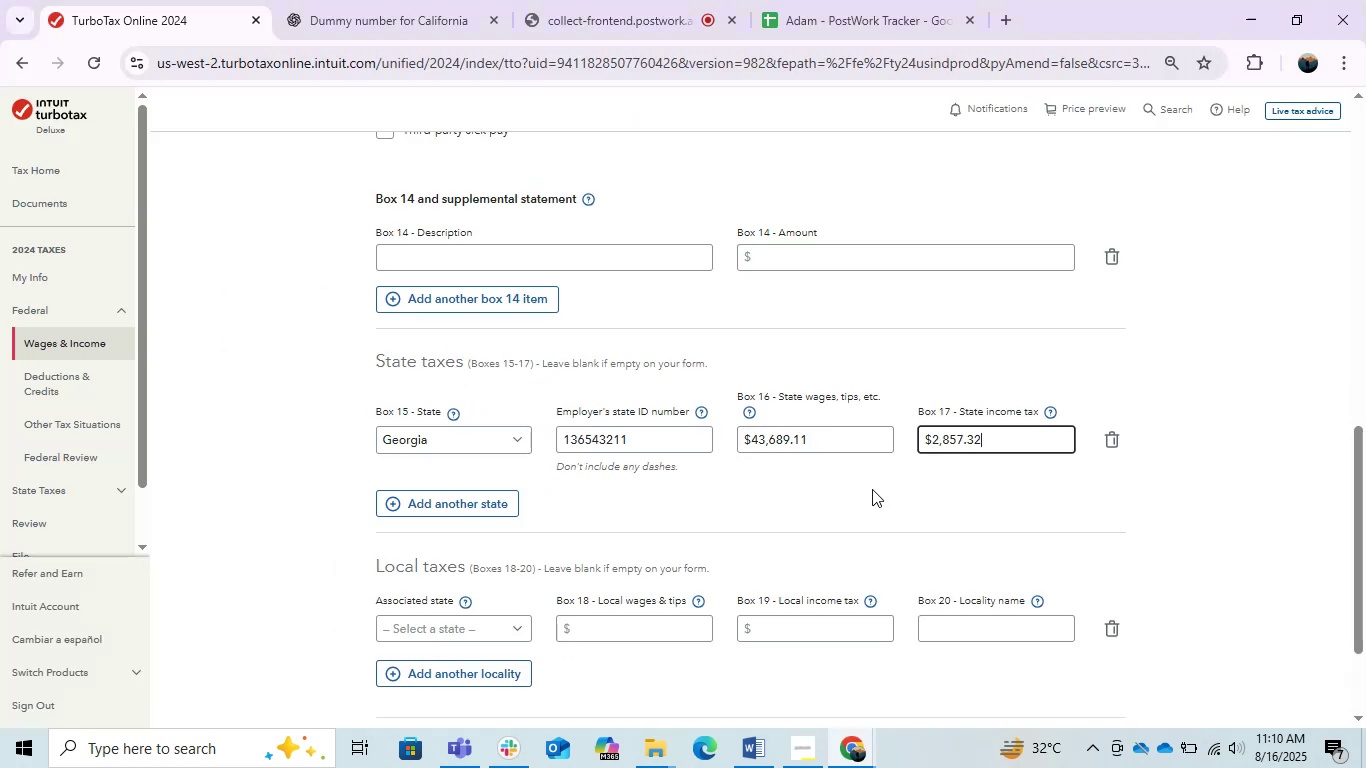 
left_click([872, 489])
 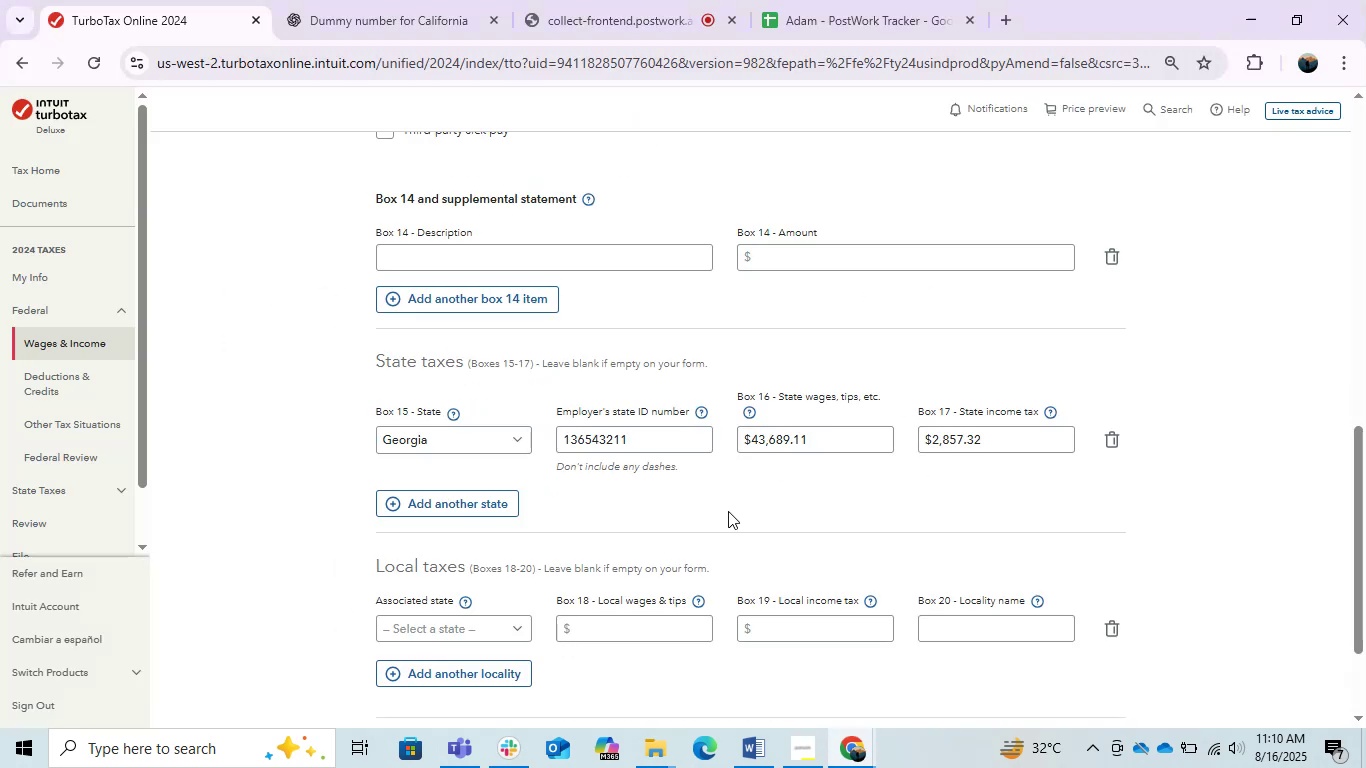 
scroll: coordinate [728, 511], scroll_direction: up, amount: 3.0
 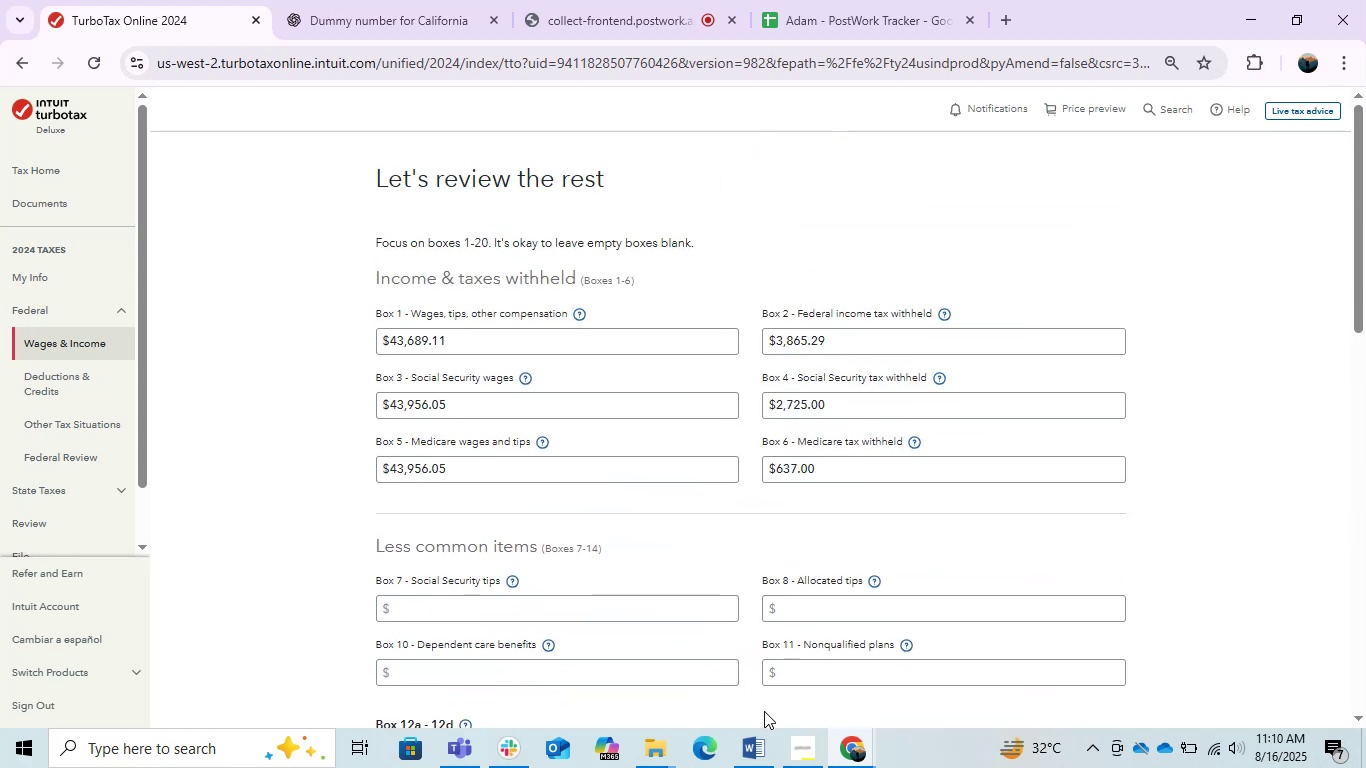 
left_click([758, 737])
 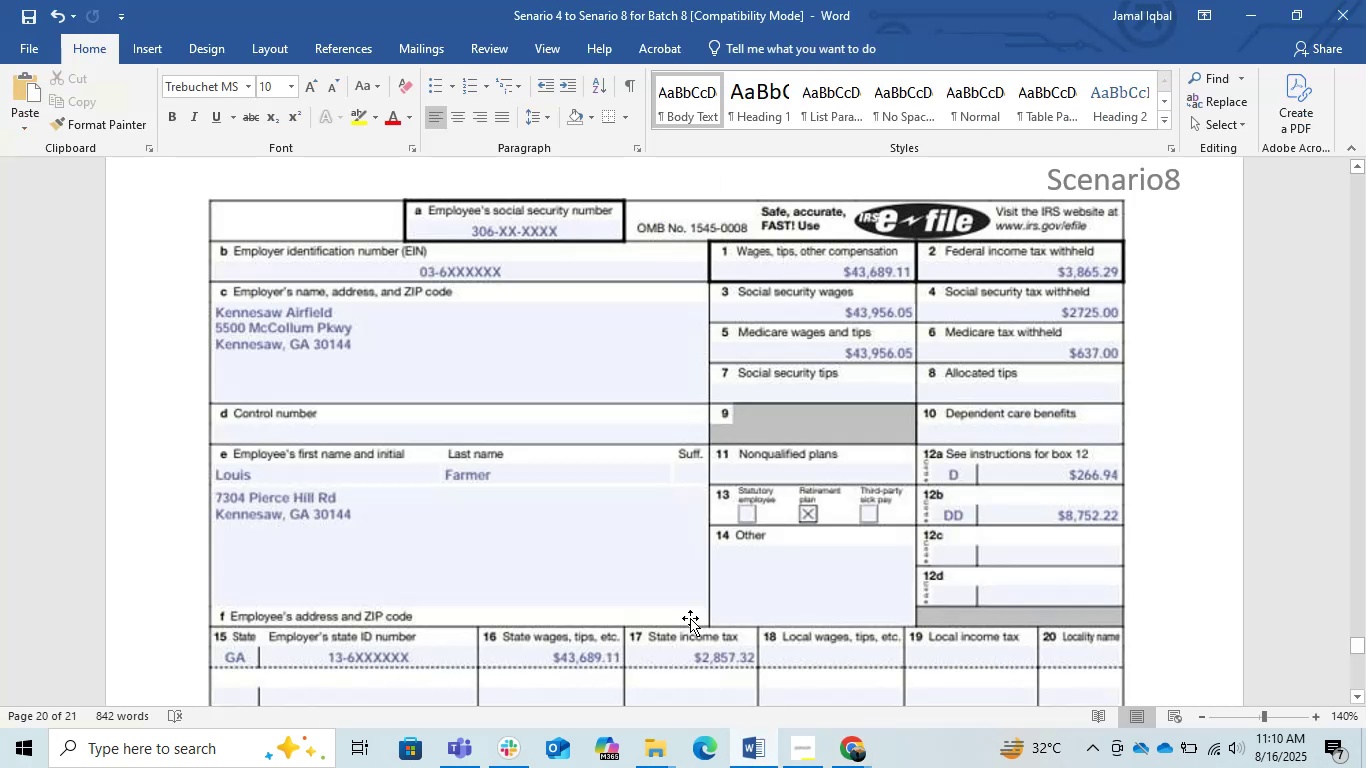 
left_click([617, 514])
 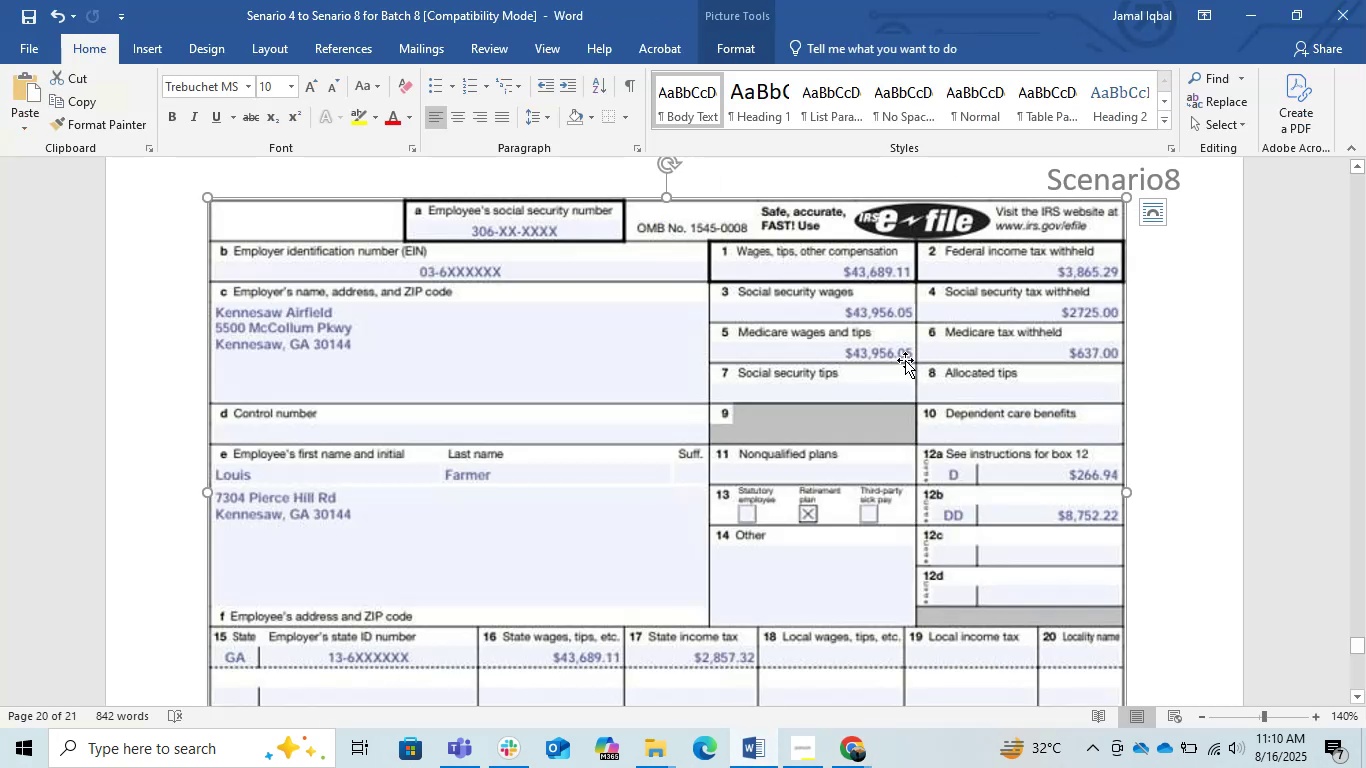 
wait(5.05)
 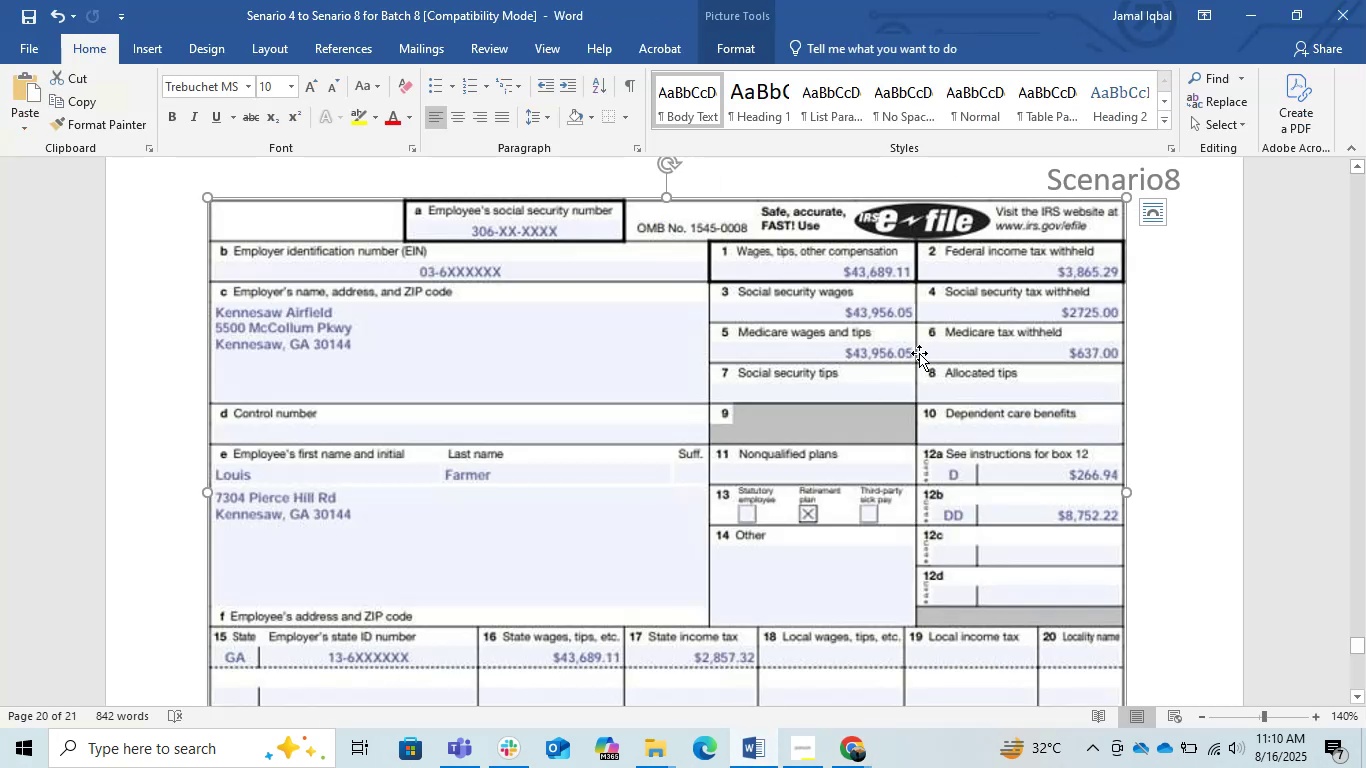 
key(Alt+AltLeft)
 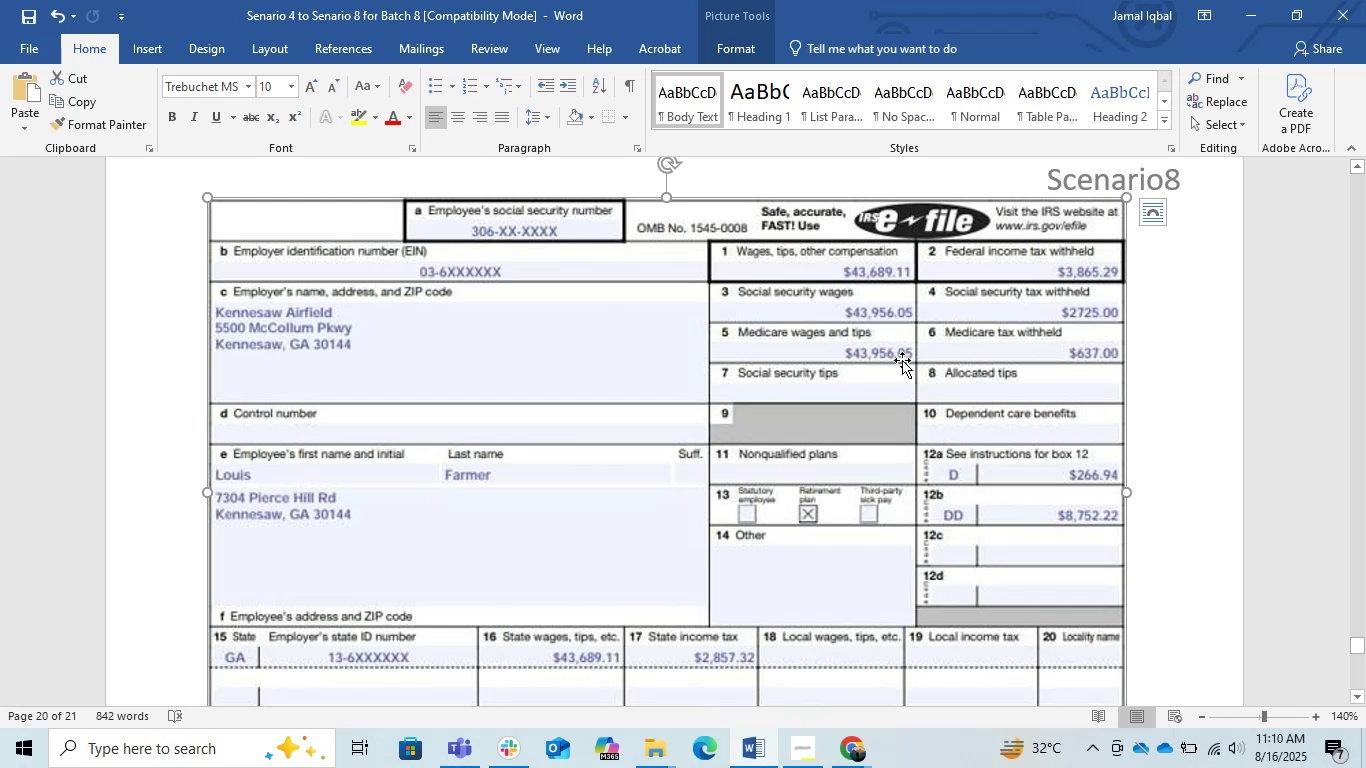 
key(Alt+Tab)
 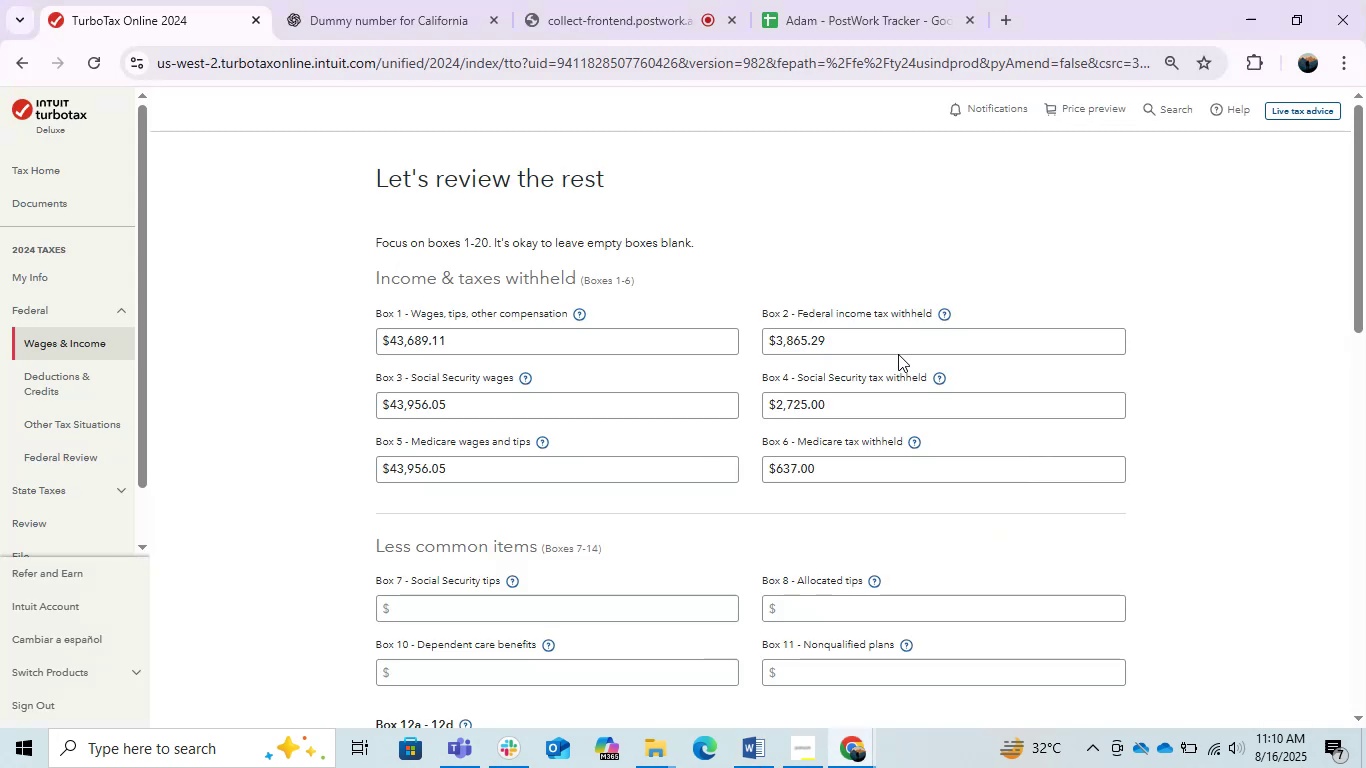 
key(Alt+AltLeft)
 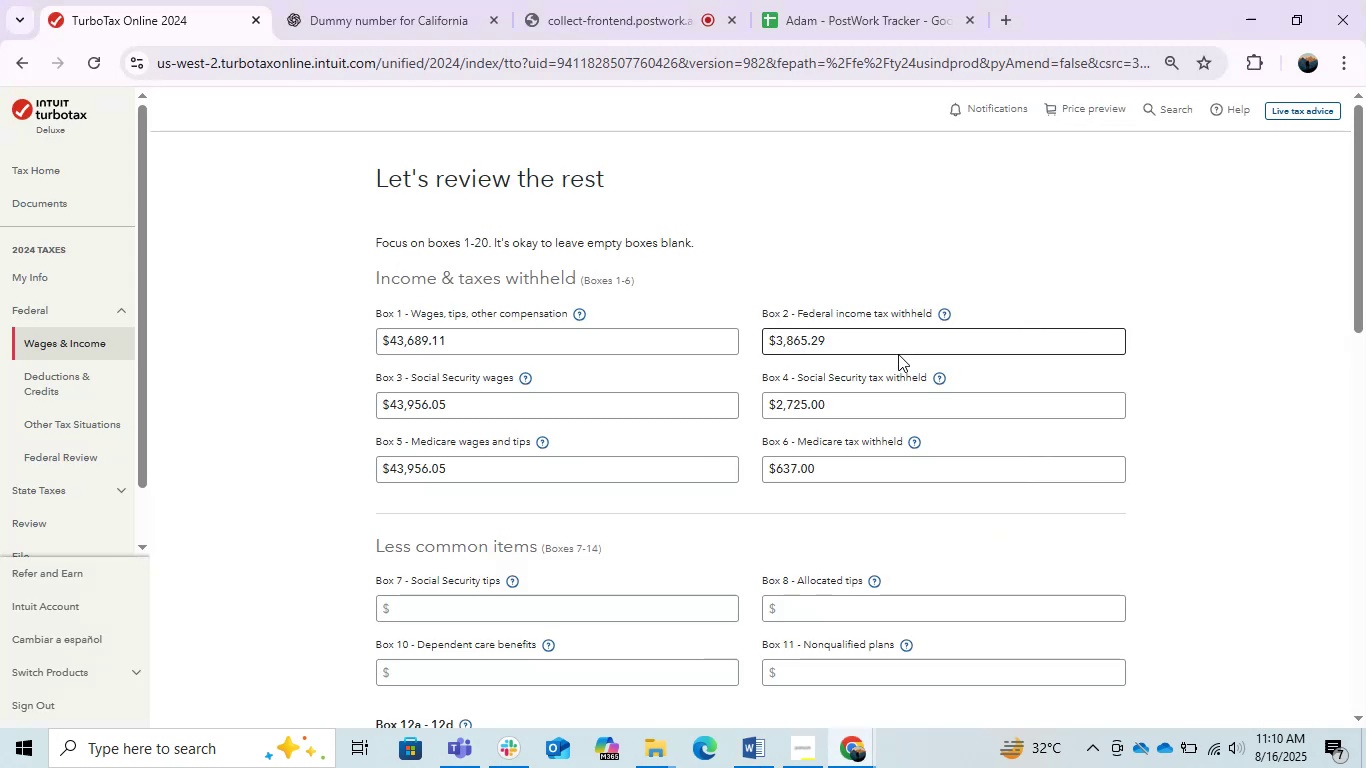 
key(Alt+Tab)
 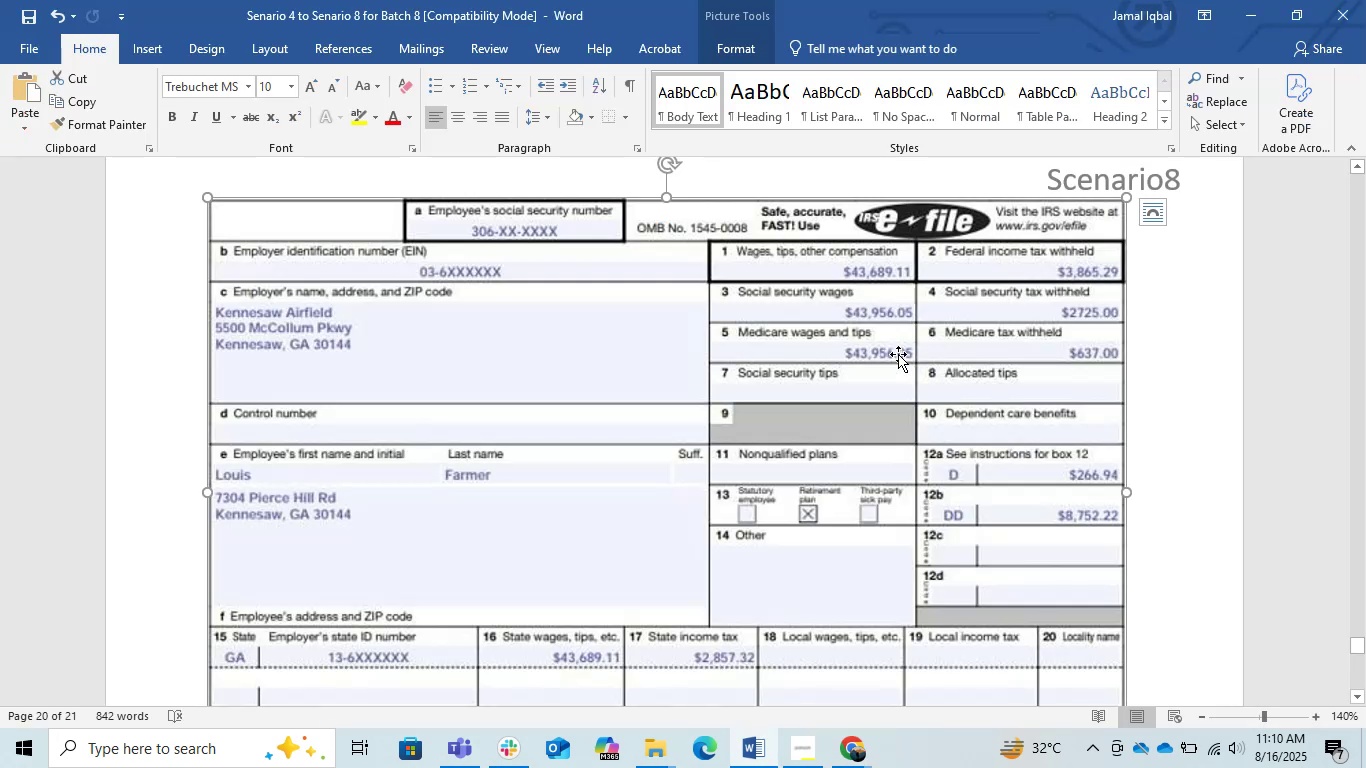 
key(Alt+AltLeft)
 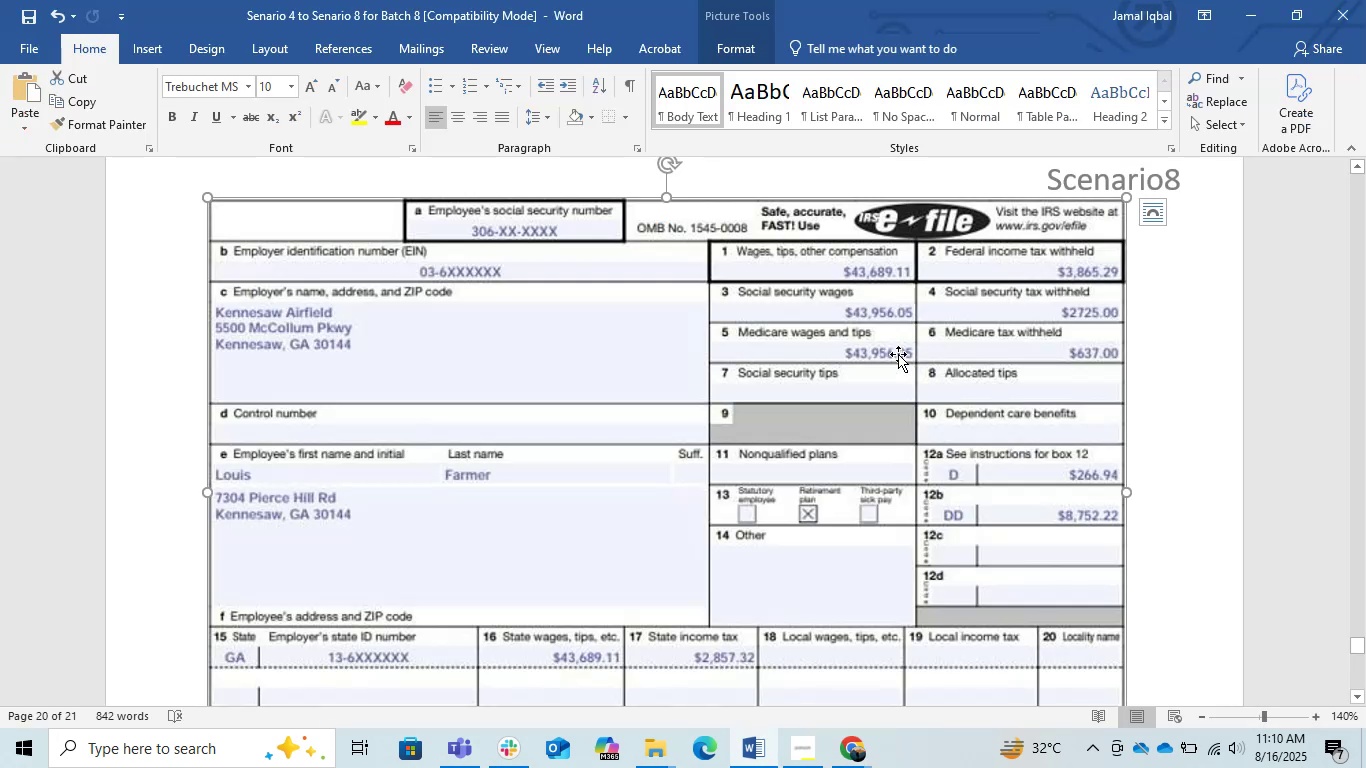 
key(Alt+Tab)
 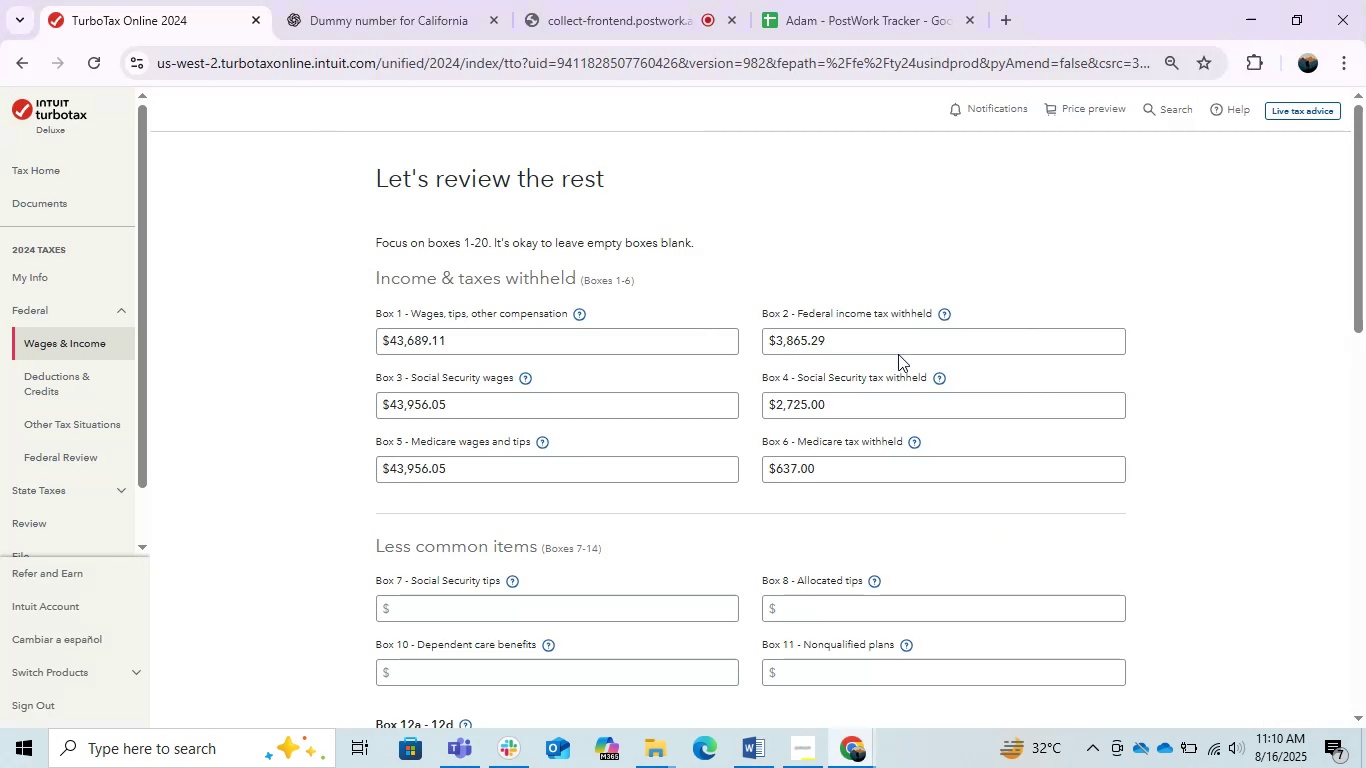 
key(Alt+AltLeft)
 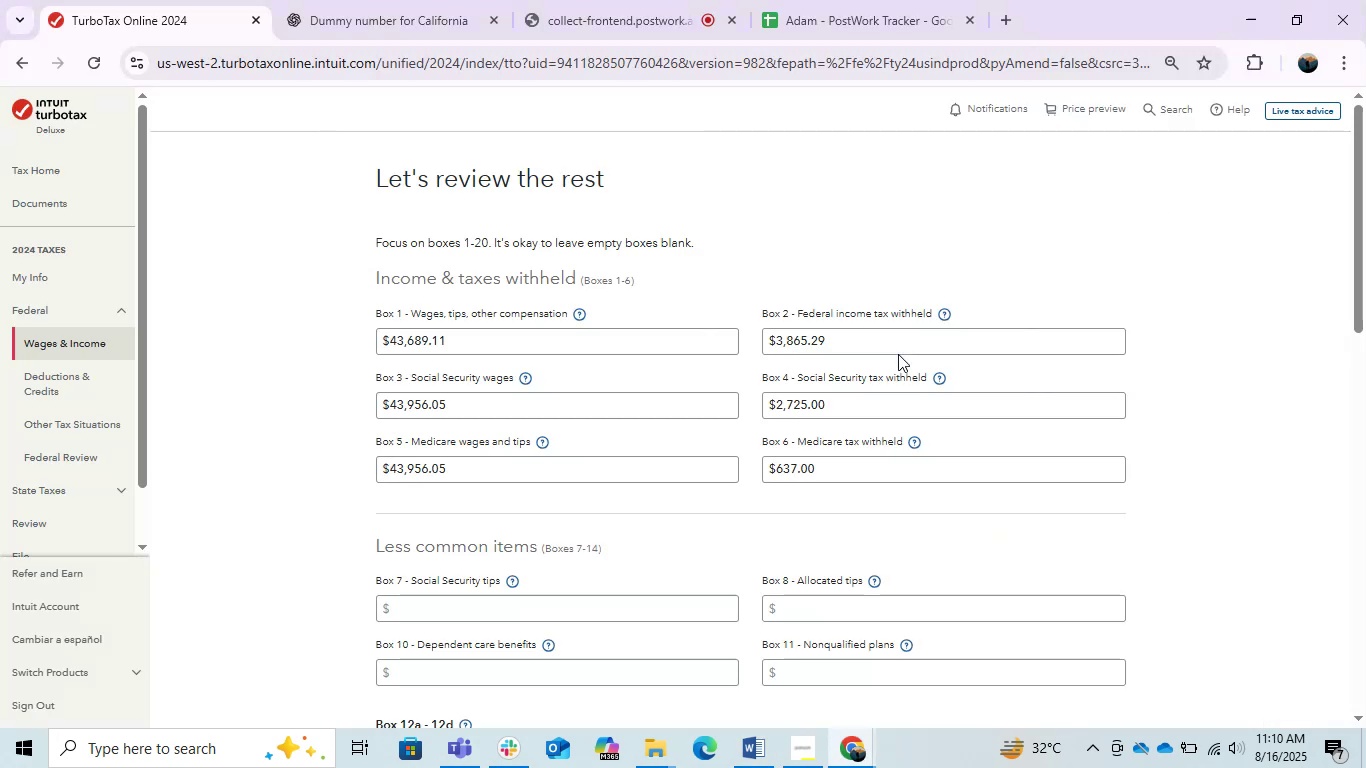 
key(Alt+Tab)
 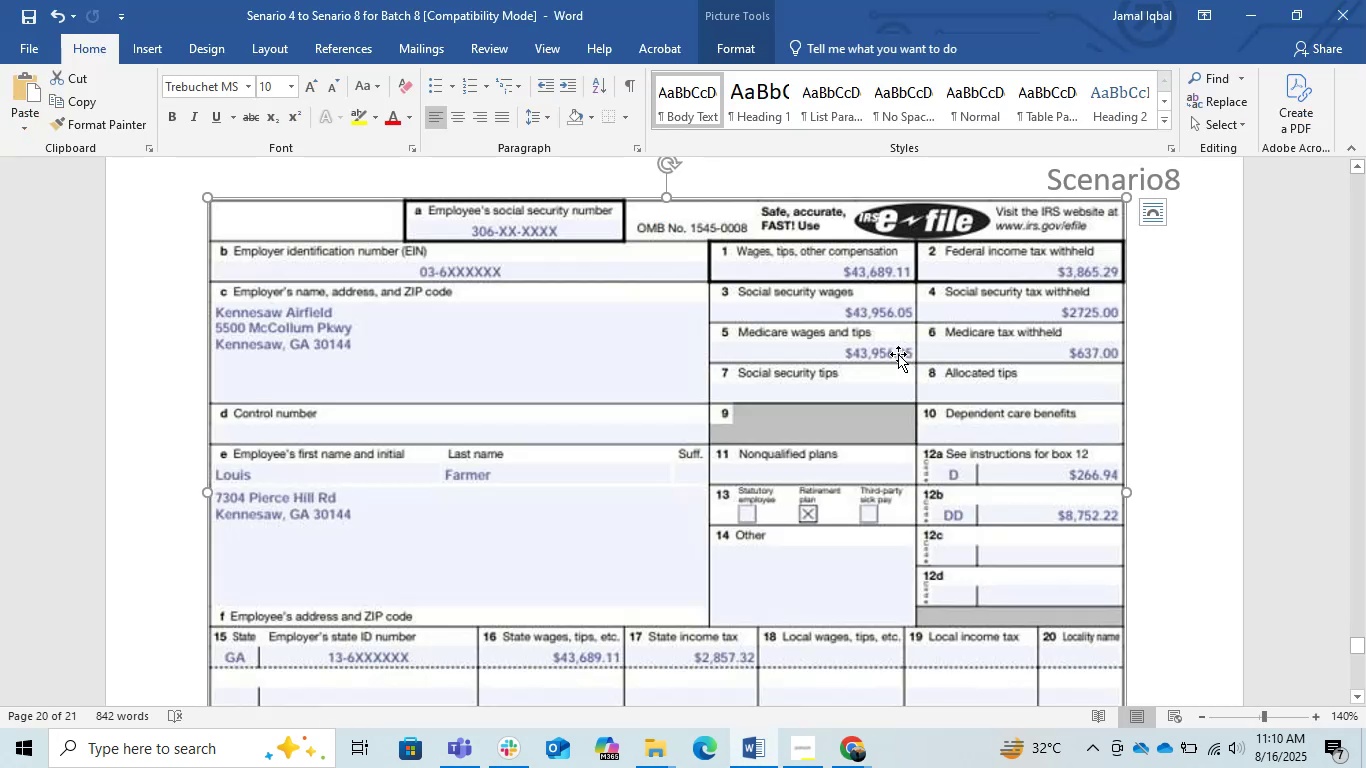 
key(Alt+AltLeft)
 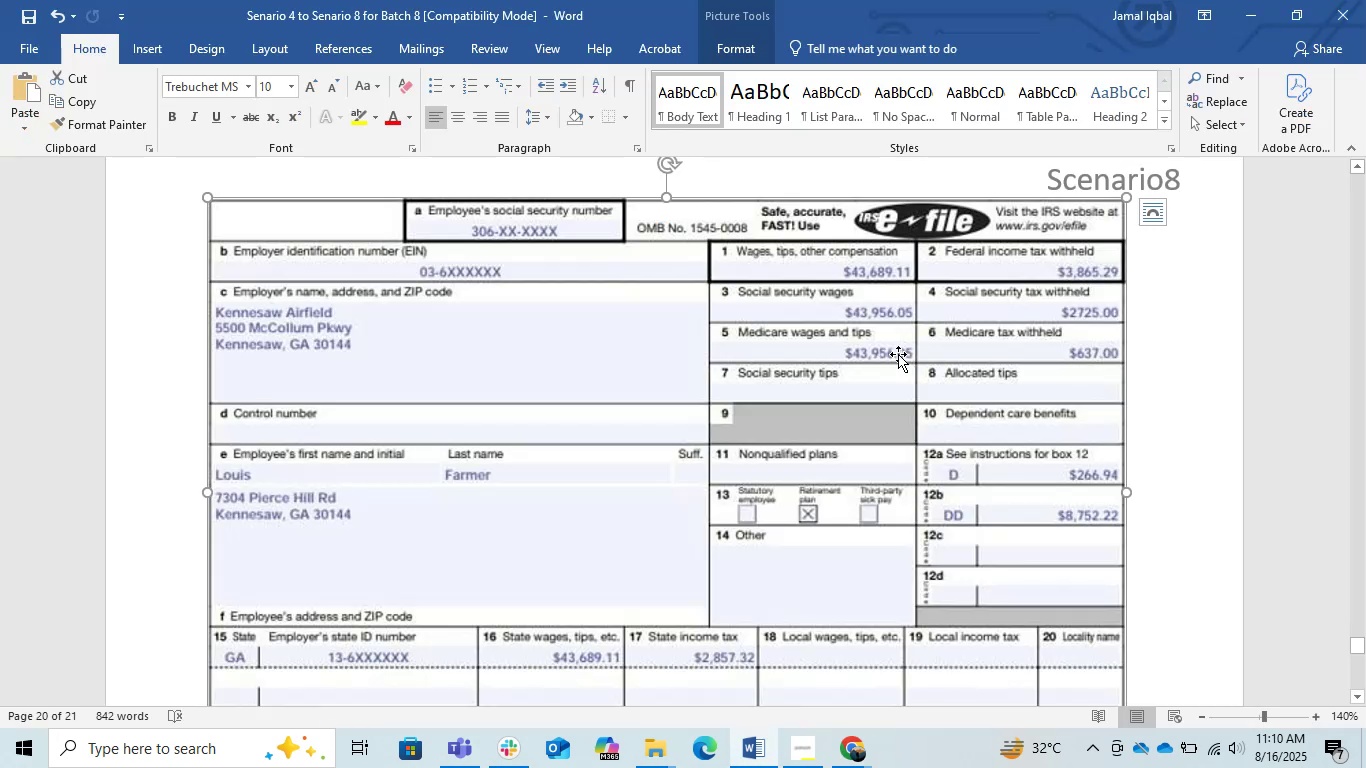 
key(Alt+Tab)
 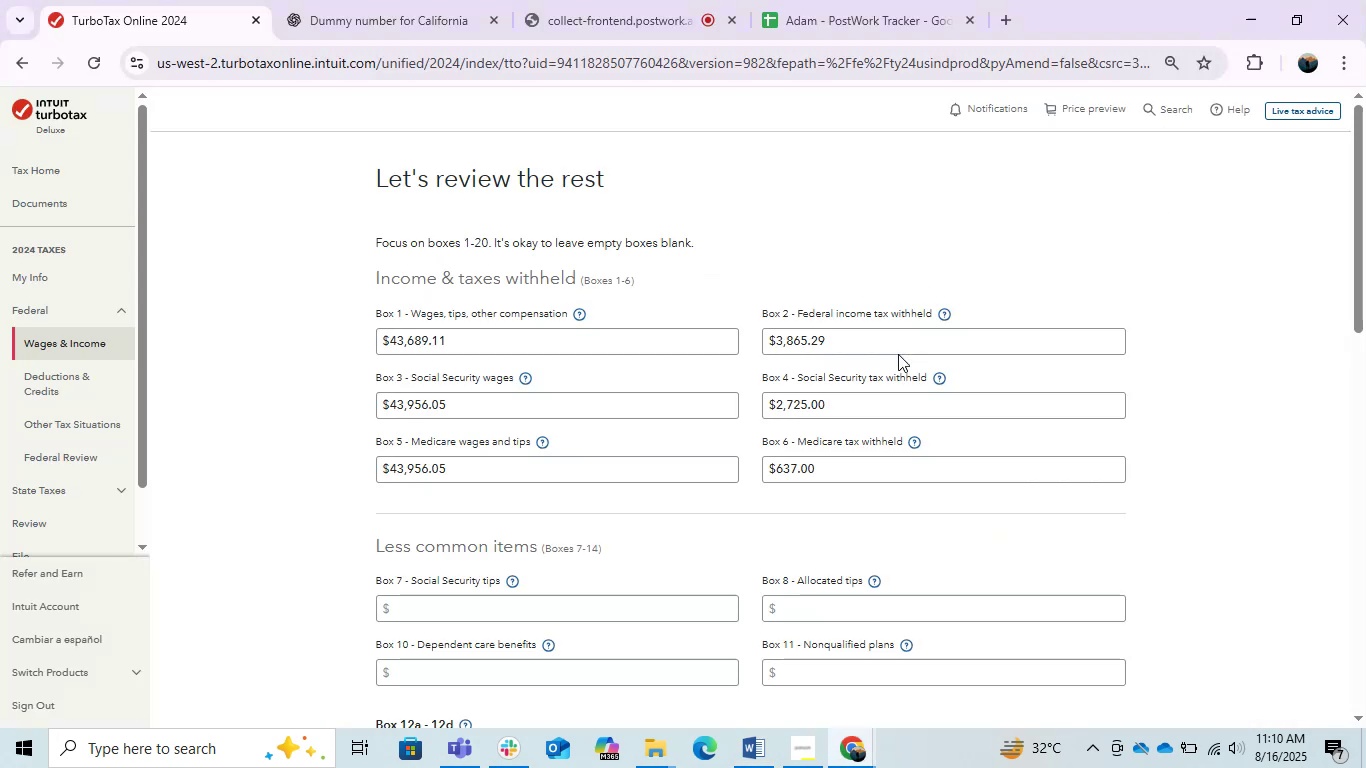 
key(Alt+AltLeft)
 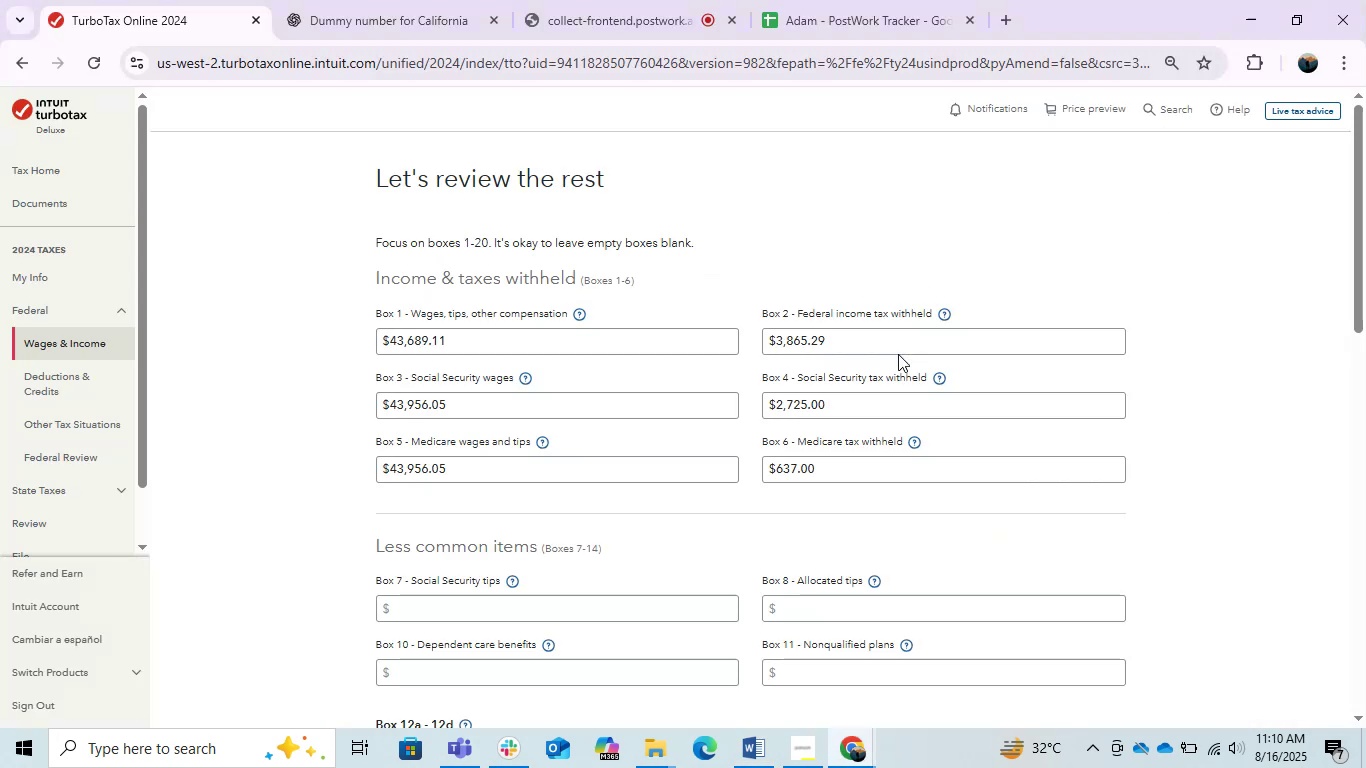 
key(Alt+Tab)
 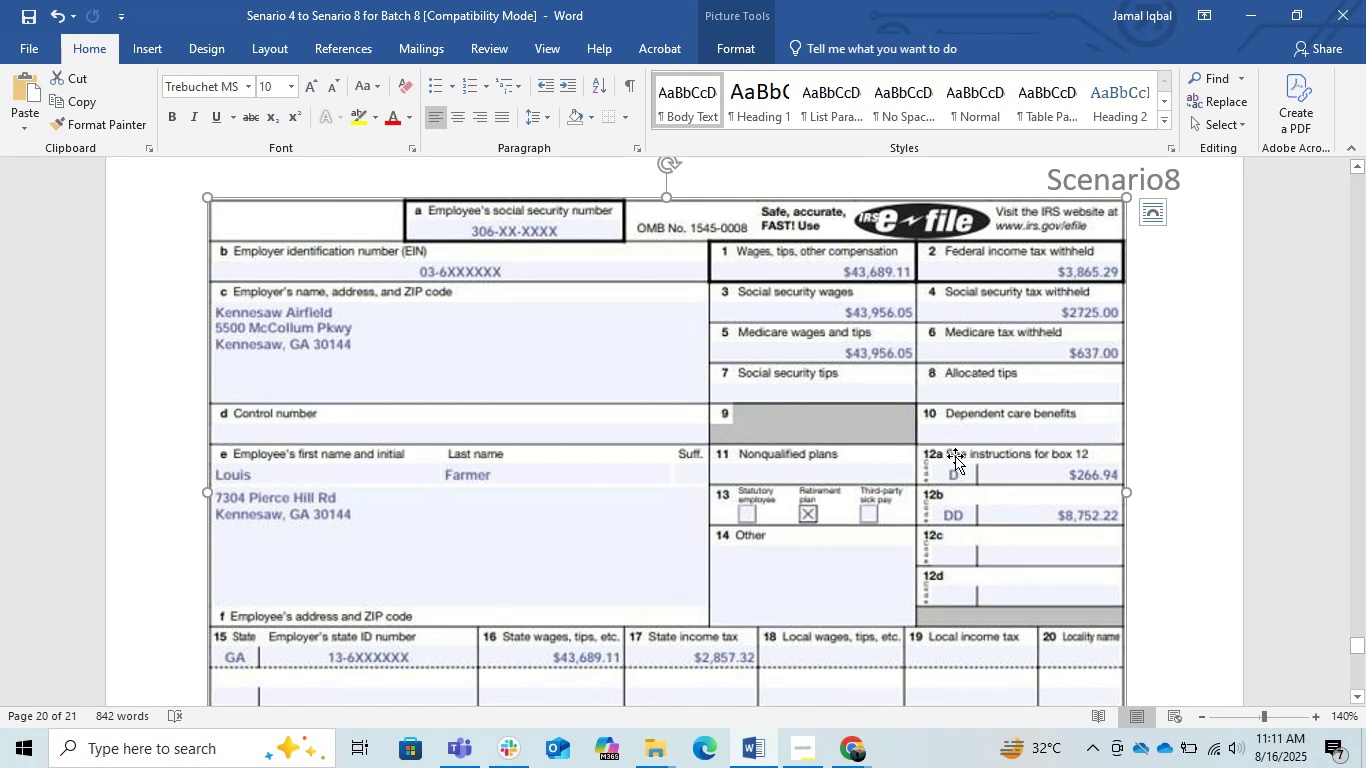 
key(Alt+AltLeft)
 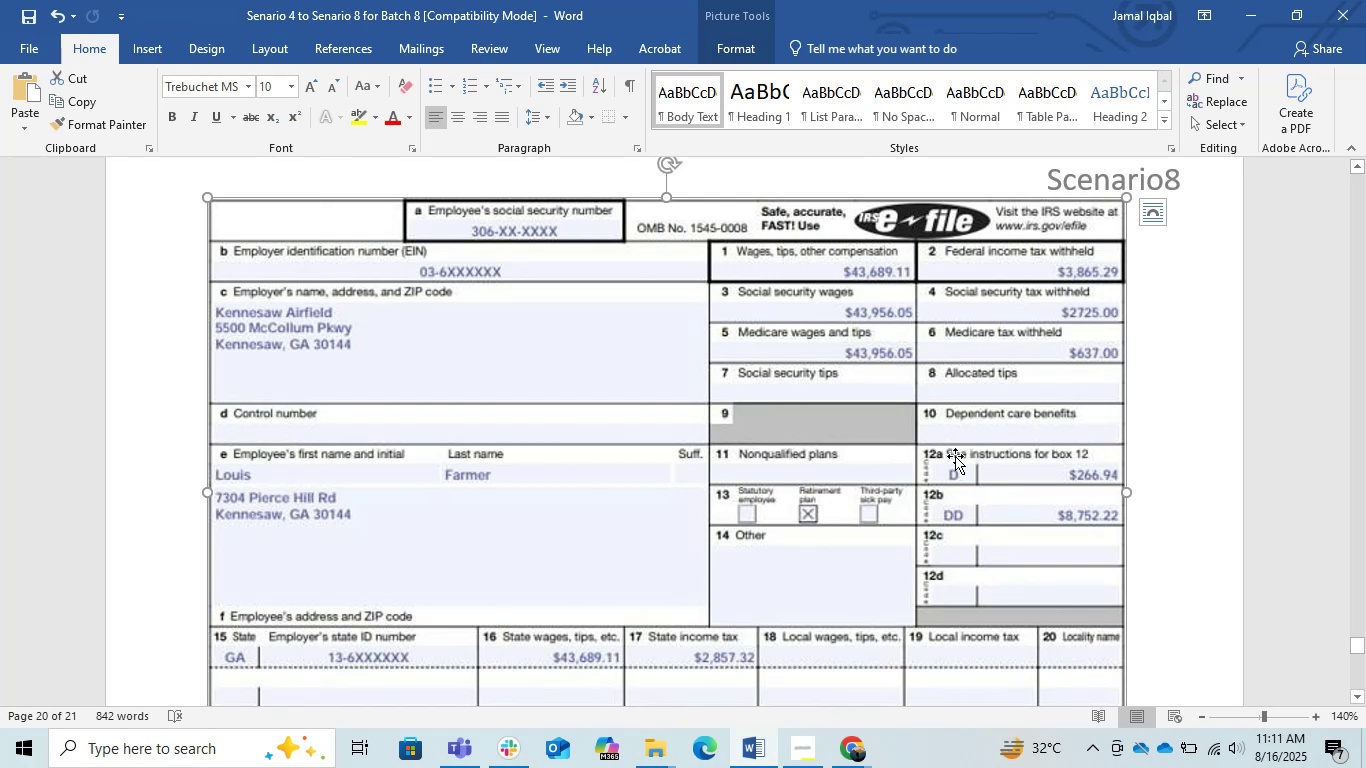 
key(Alt+Tab)
 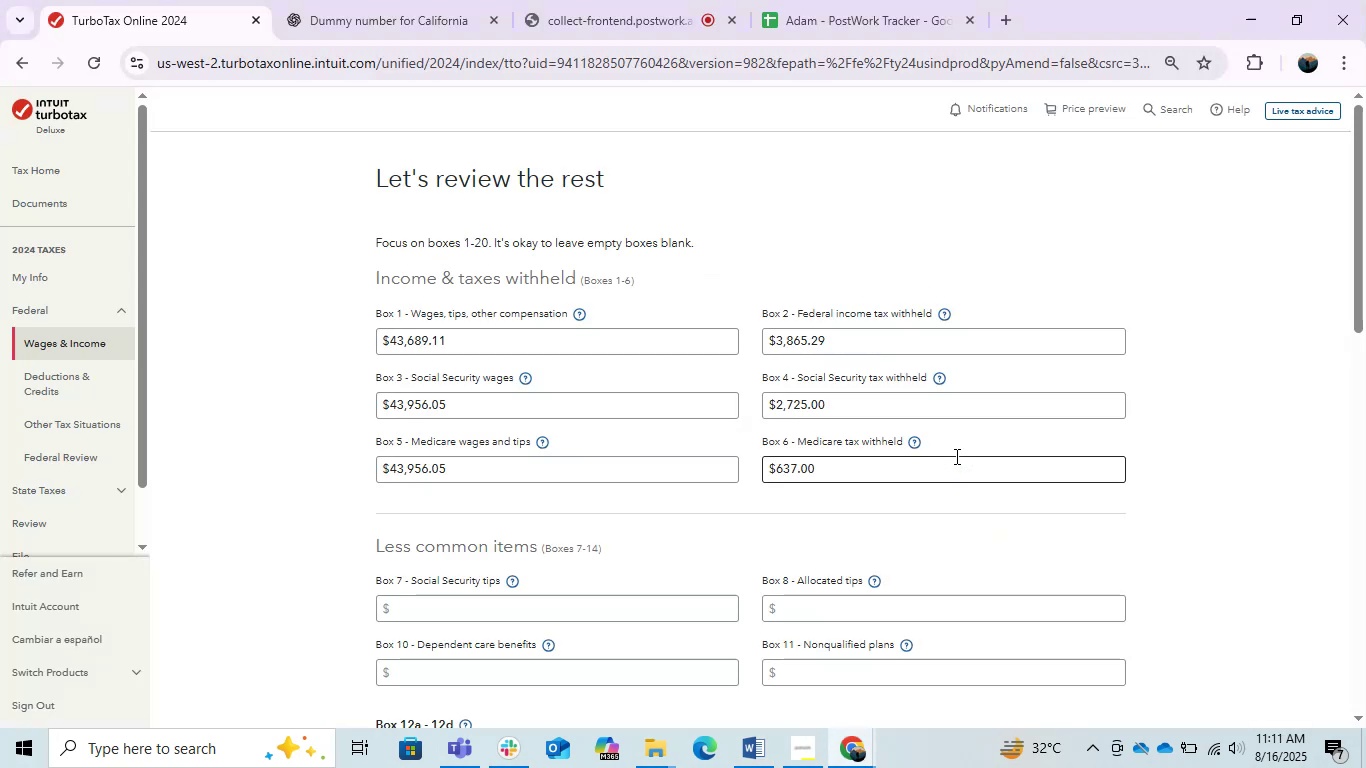 
key(Alt+AltLeft)
 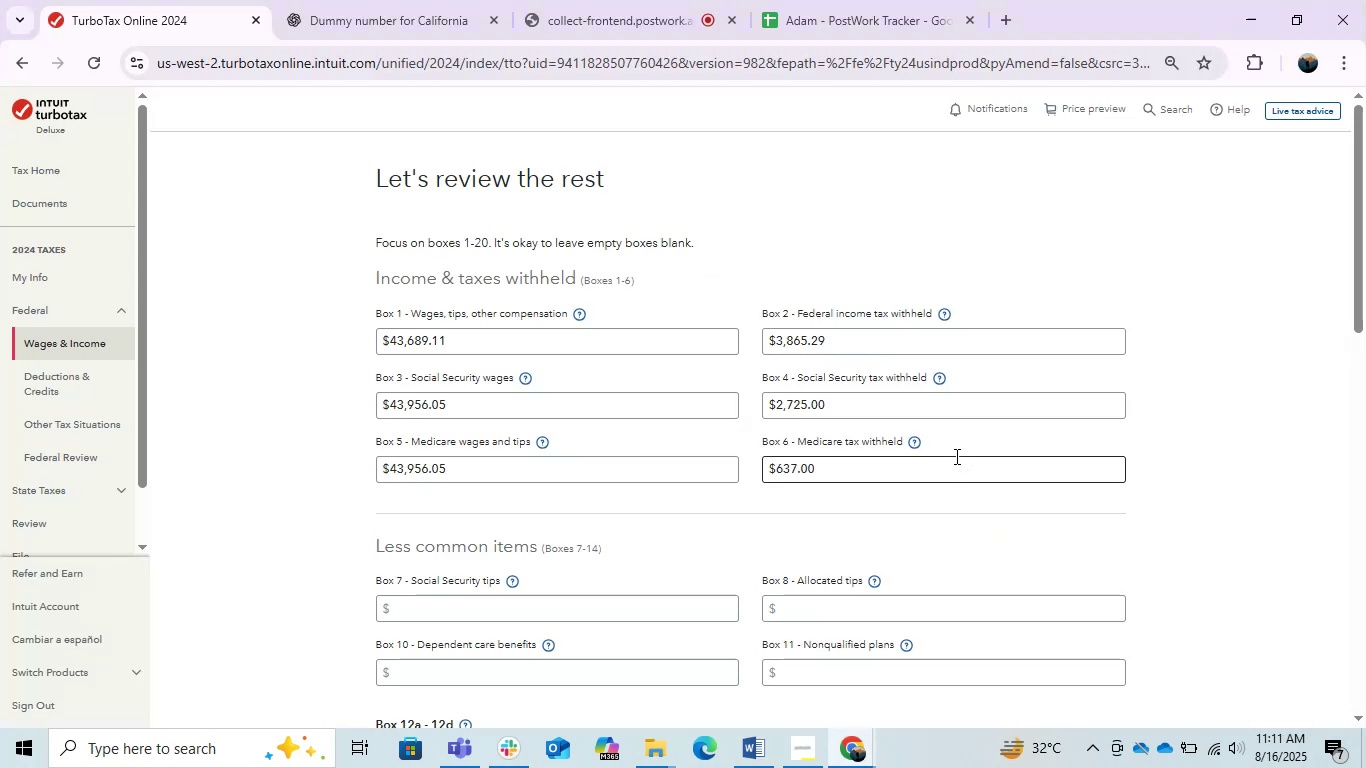 
hold_key(key=Tab, duration=3.3)
 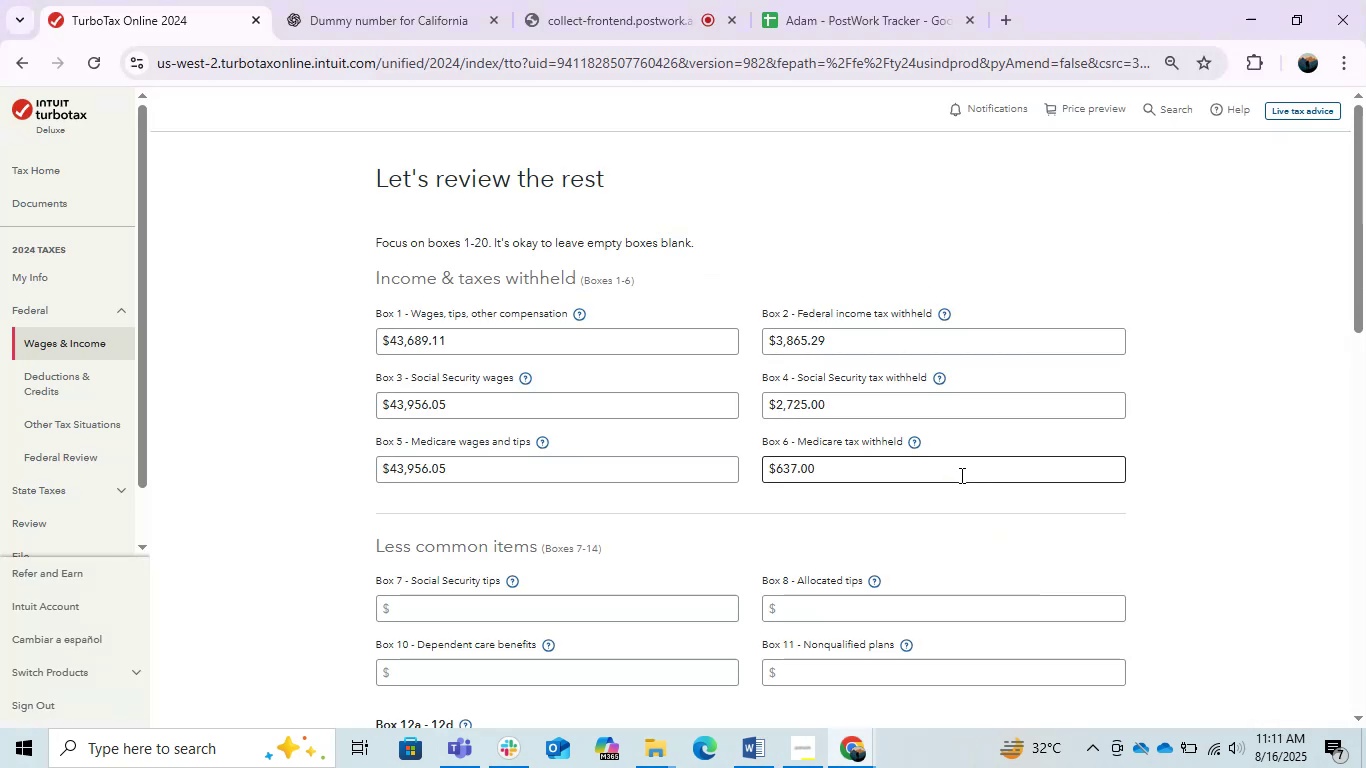 
key(Alt+AltLeft)
 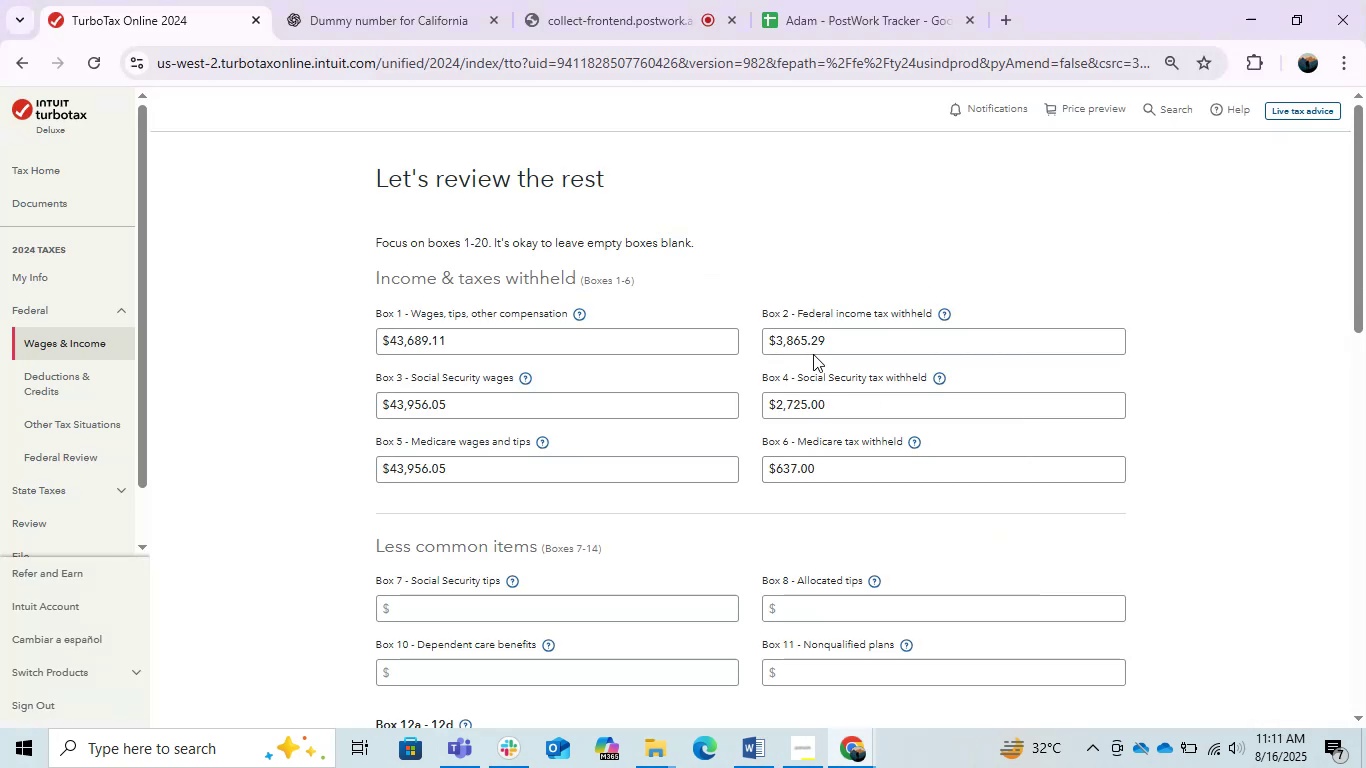 
key(Alt+AltLeft)
 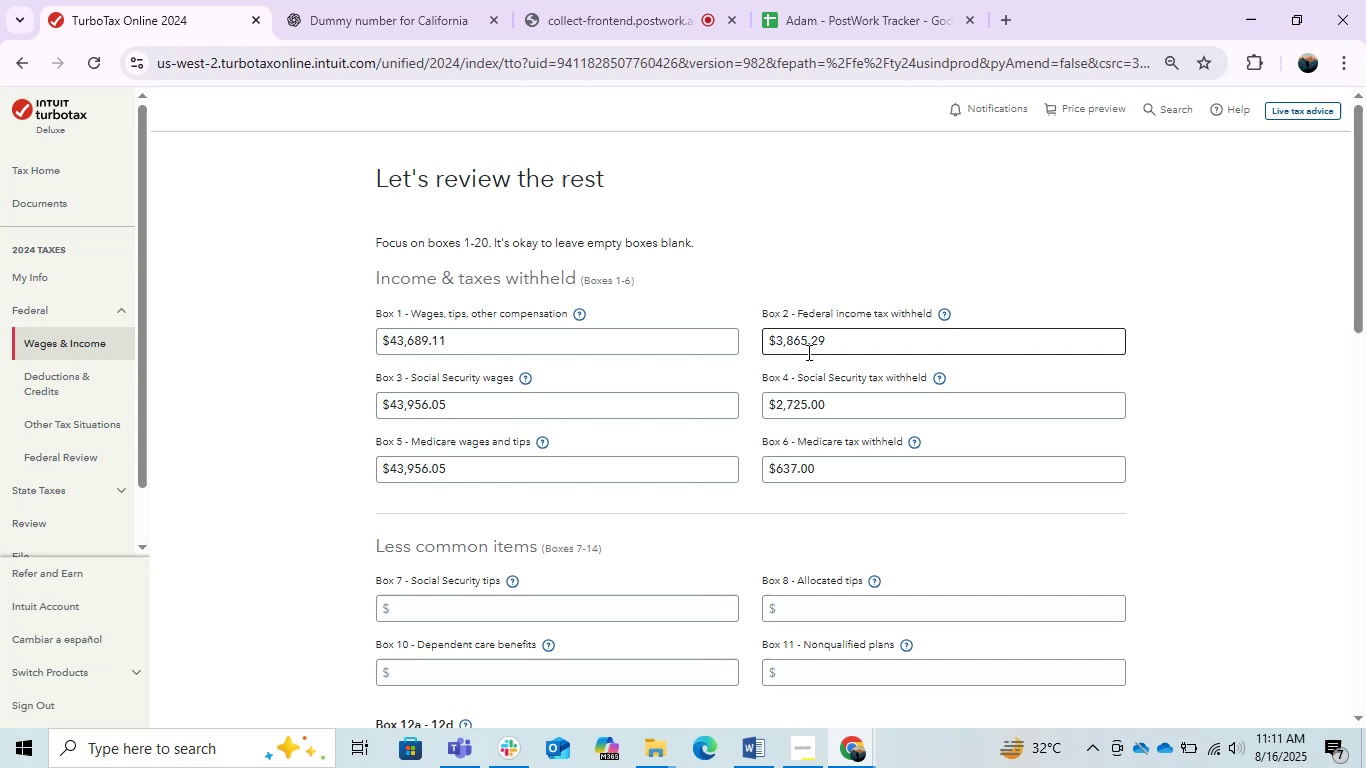 
key(Alt+Tab)
 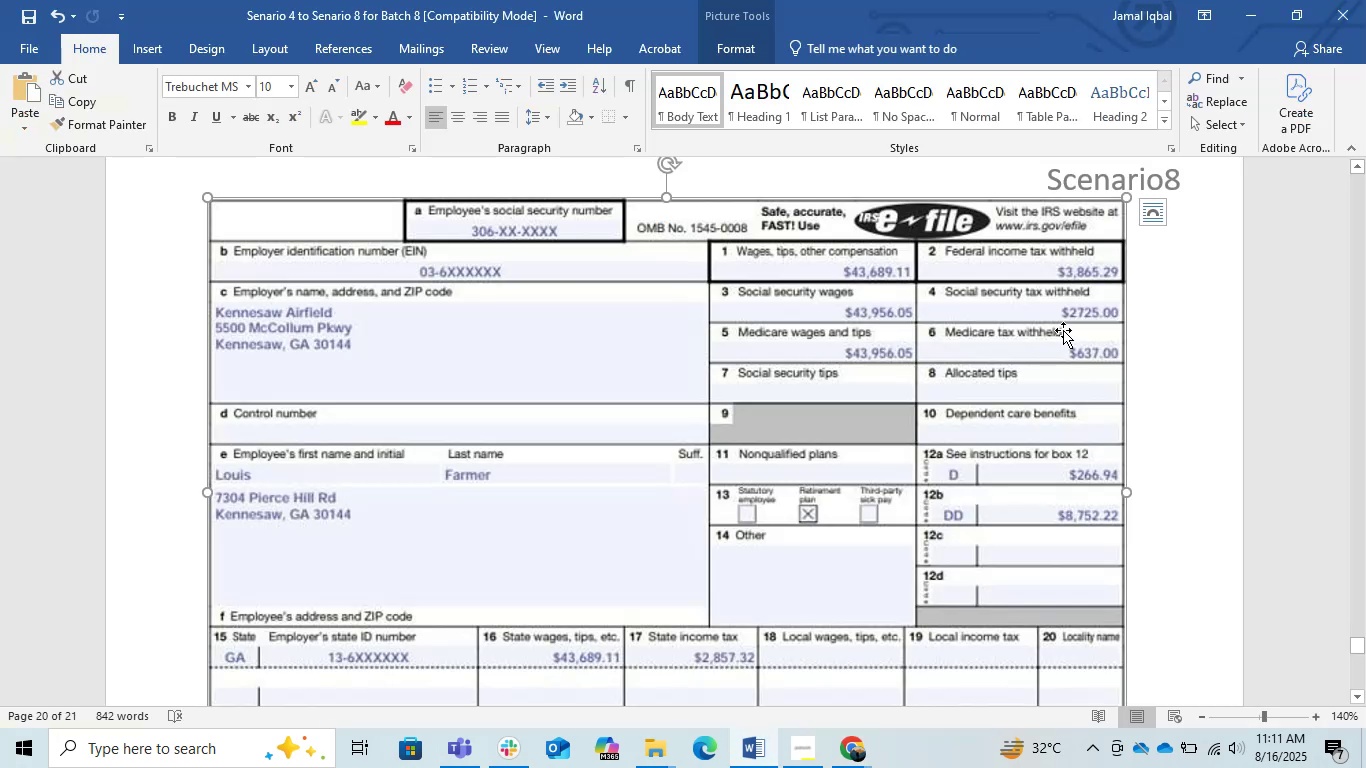 
key(Alt+AltLeft)
 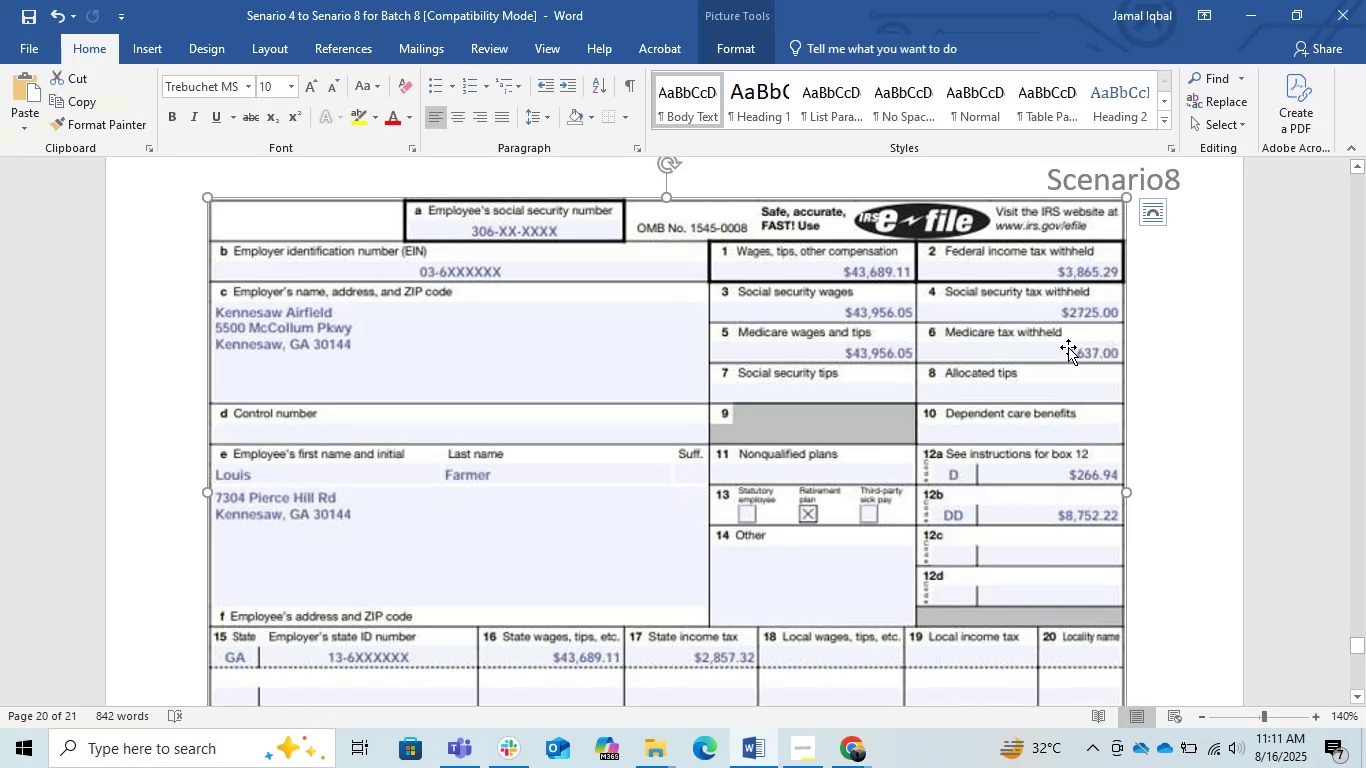 
key(Alt+Tab)
 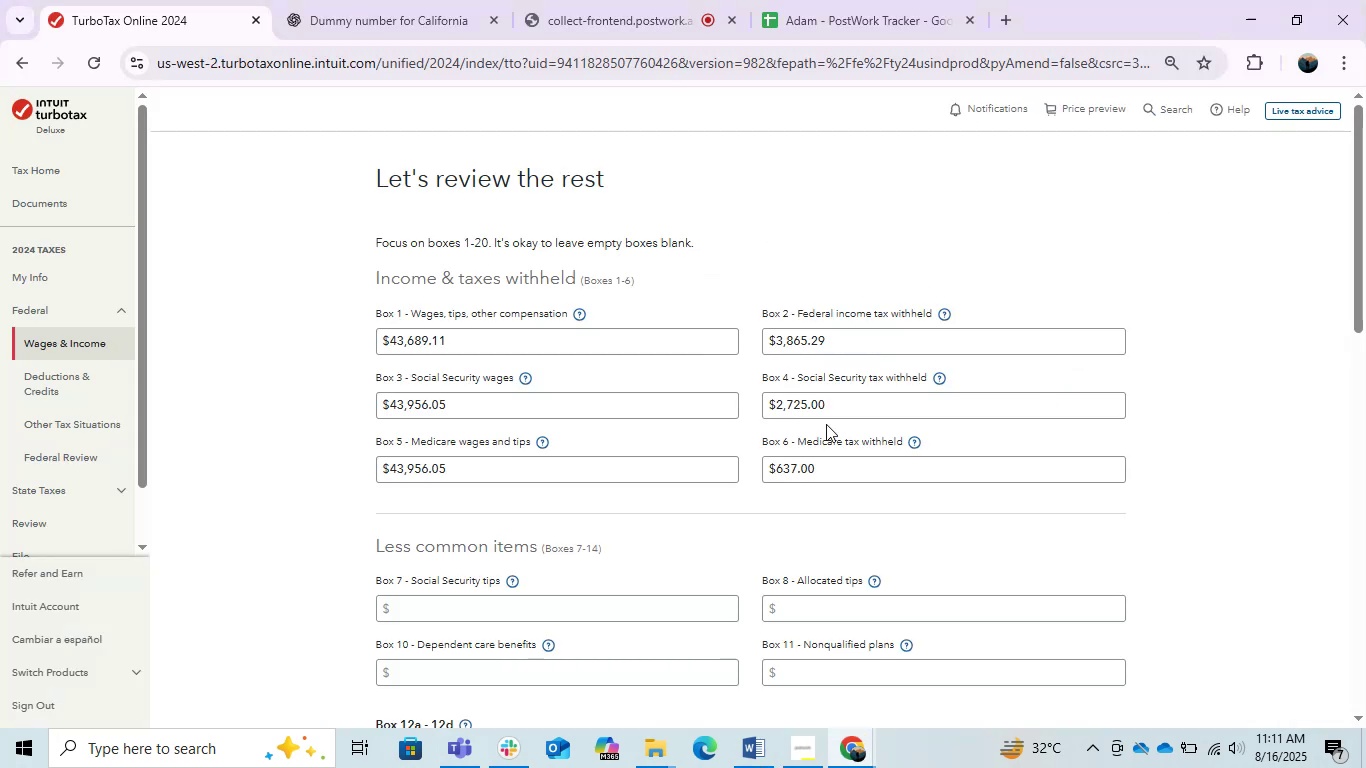 
key(Alt+AltLeft)
 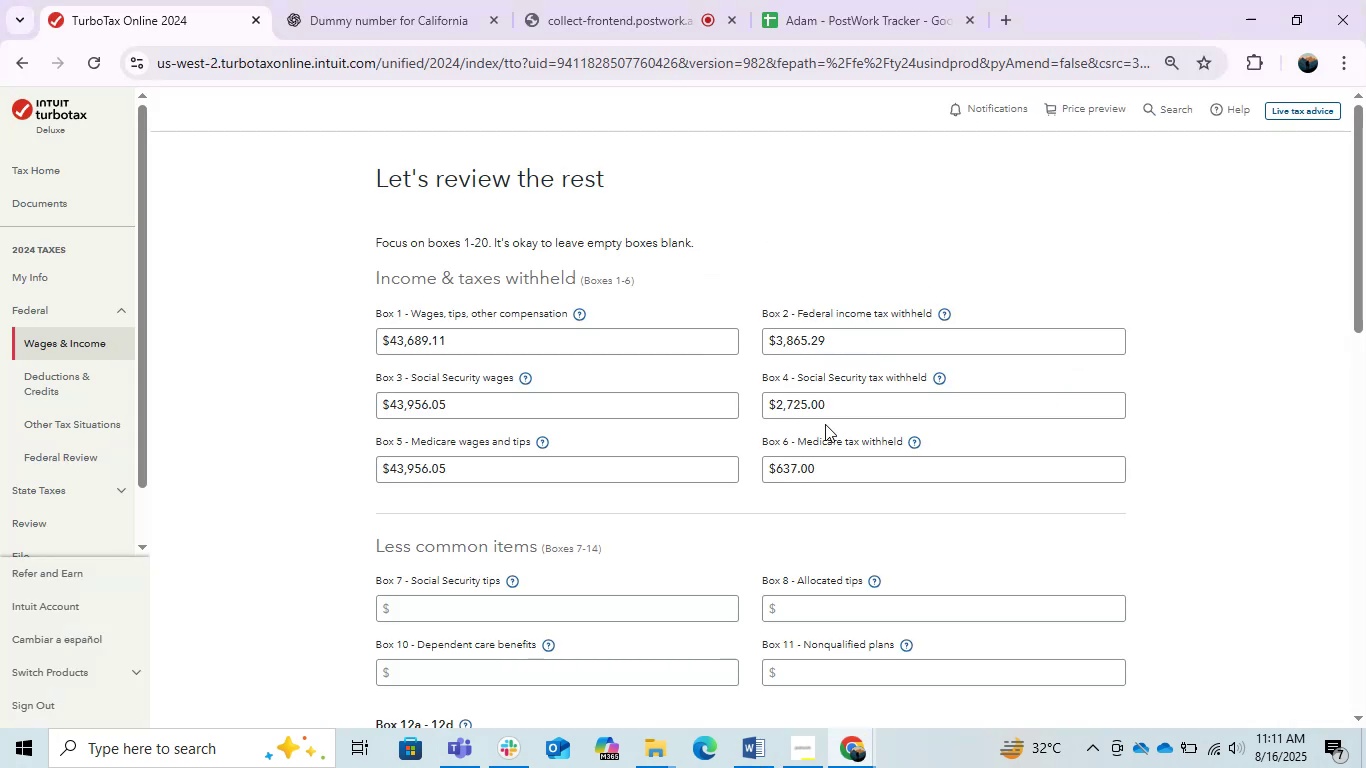 
key(Alt+Tab)
 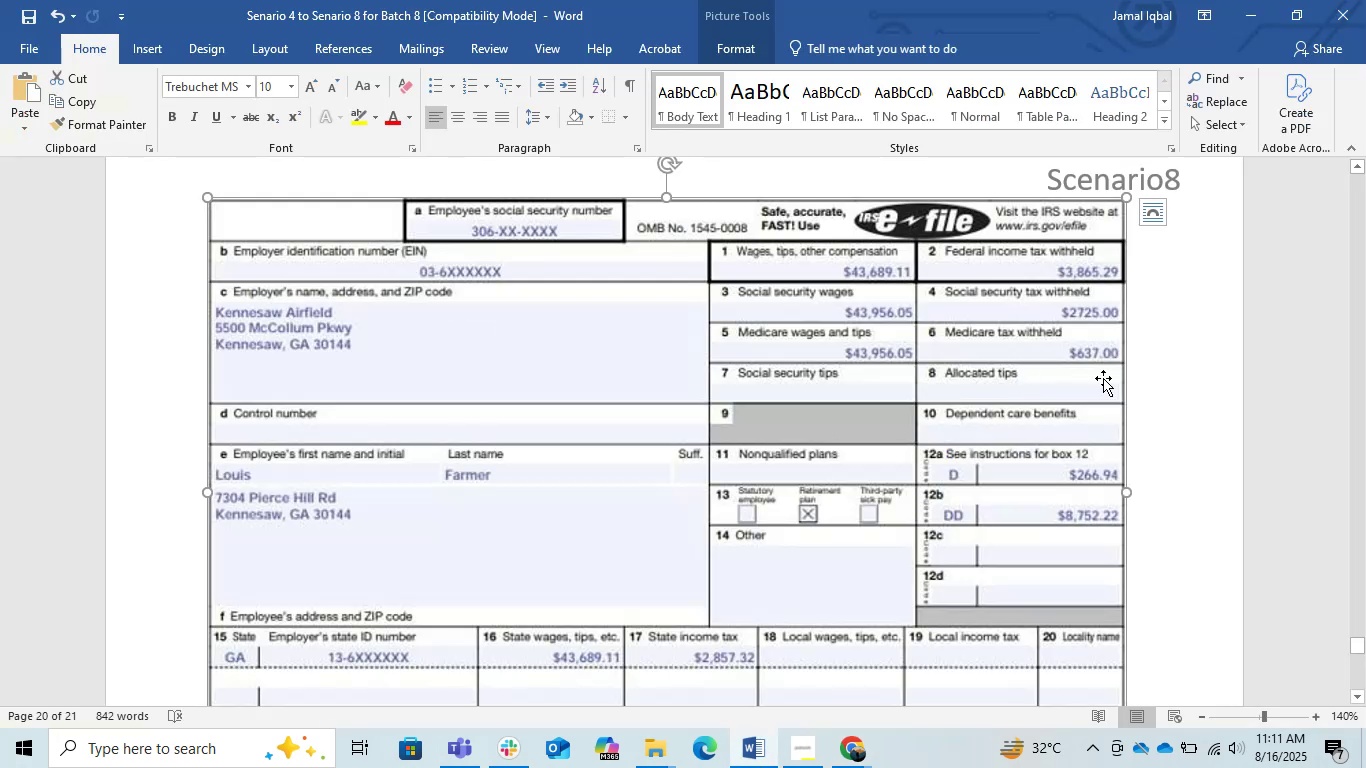 
key(Alt+AltLeft)
 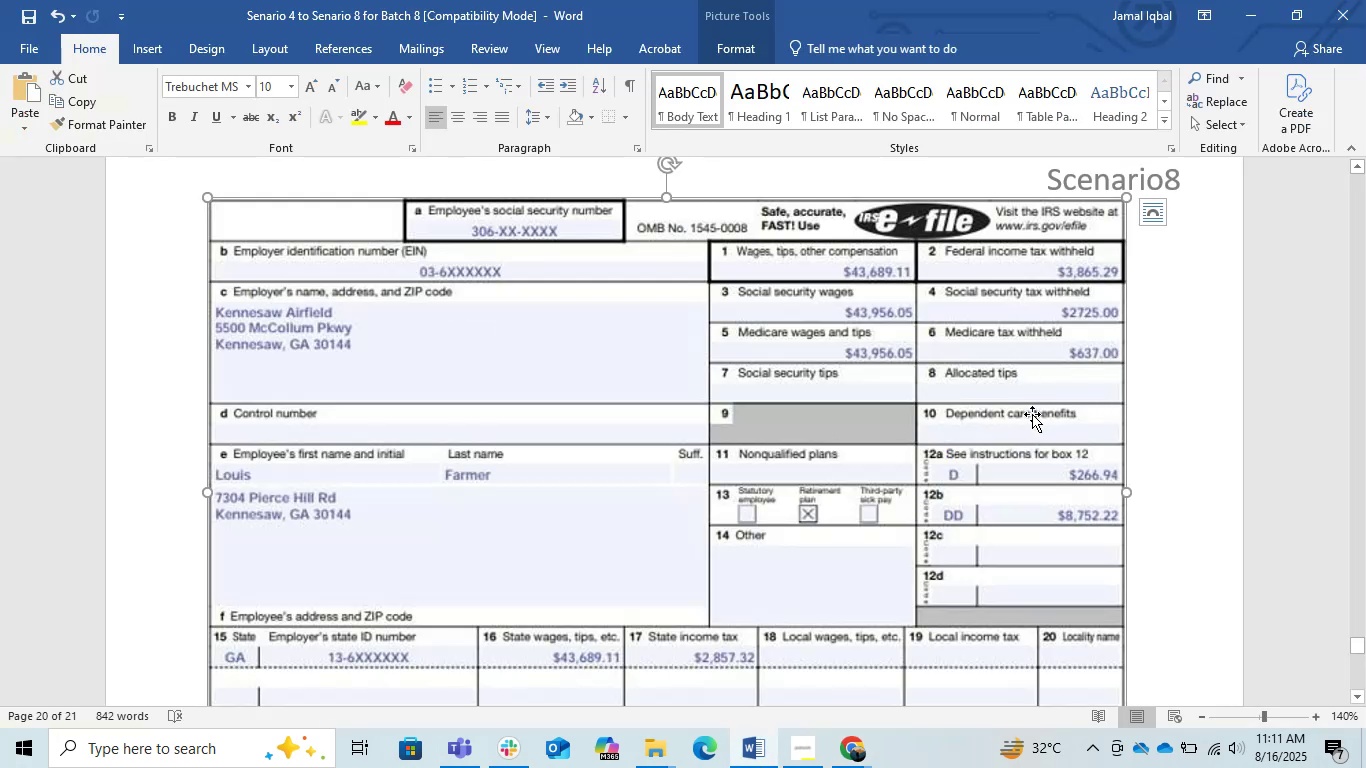 
key(Alt+Tab)
 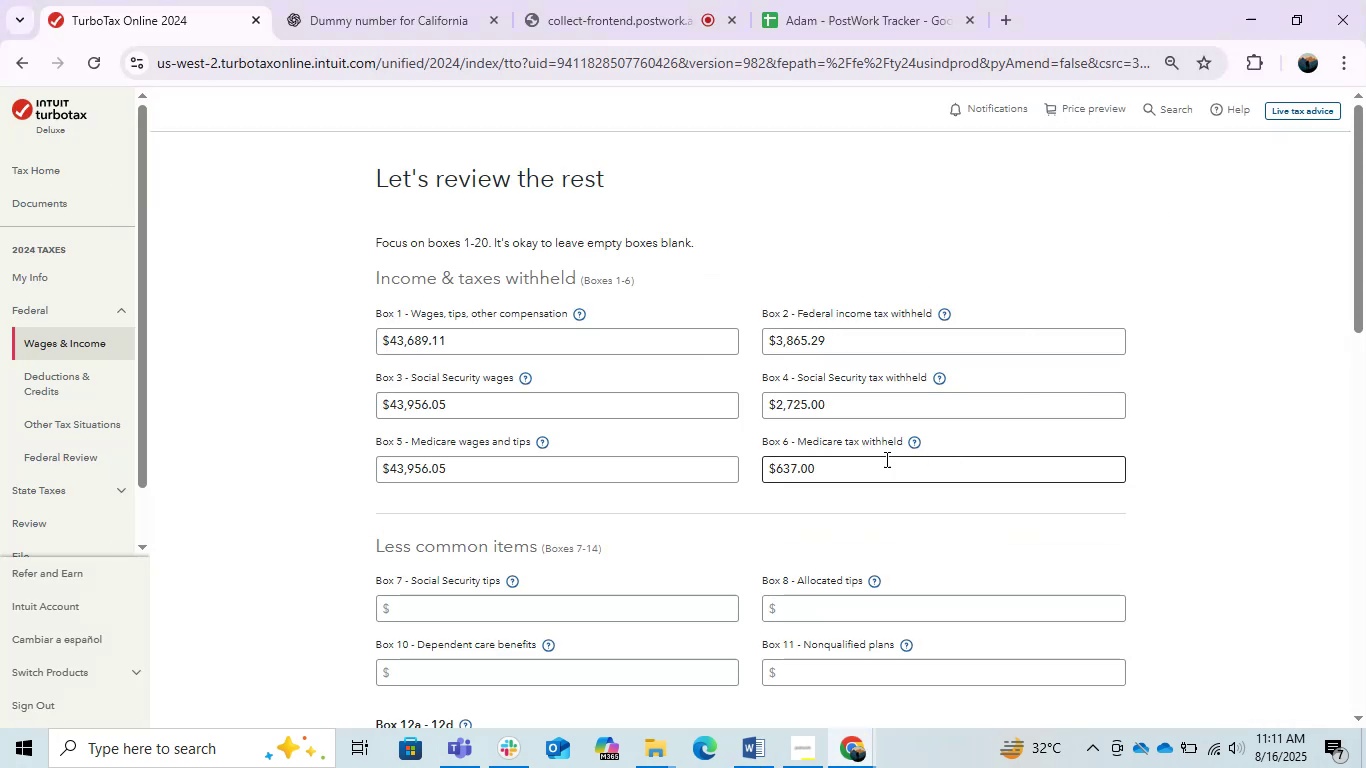 
key(Alt+AltLeft)
 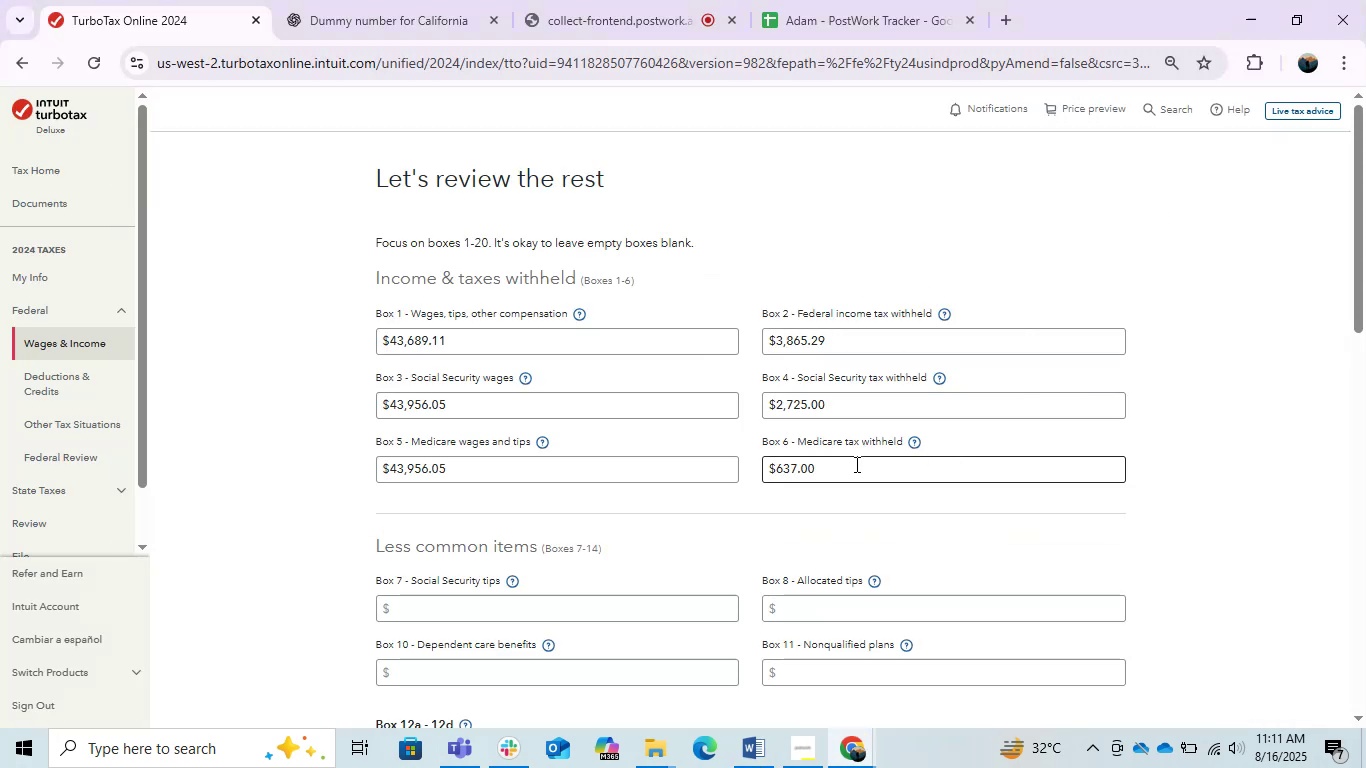 
key(Alt+Tab)
 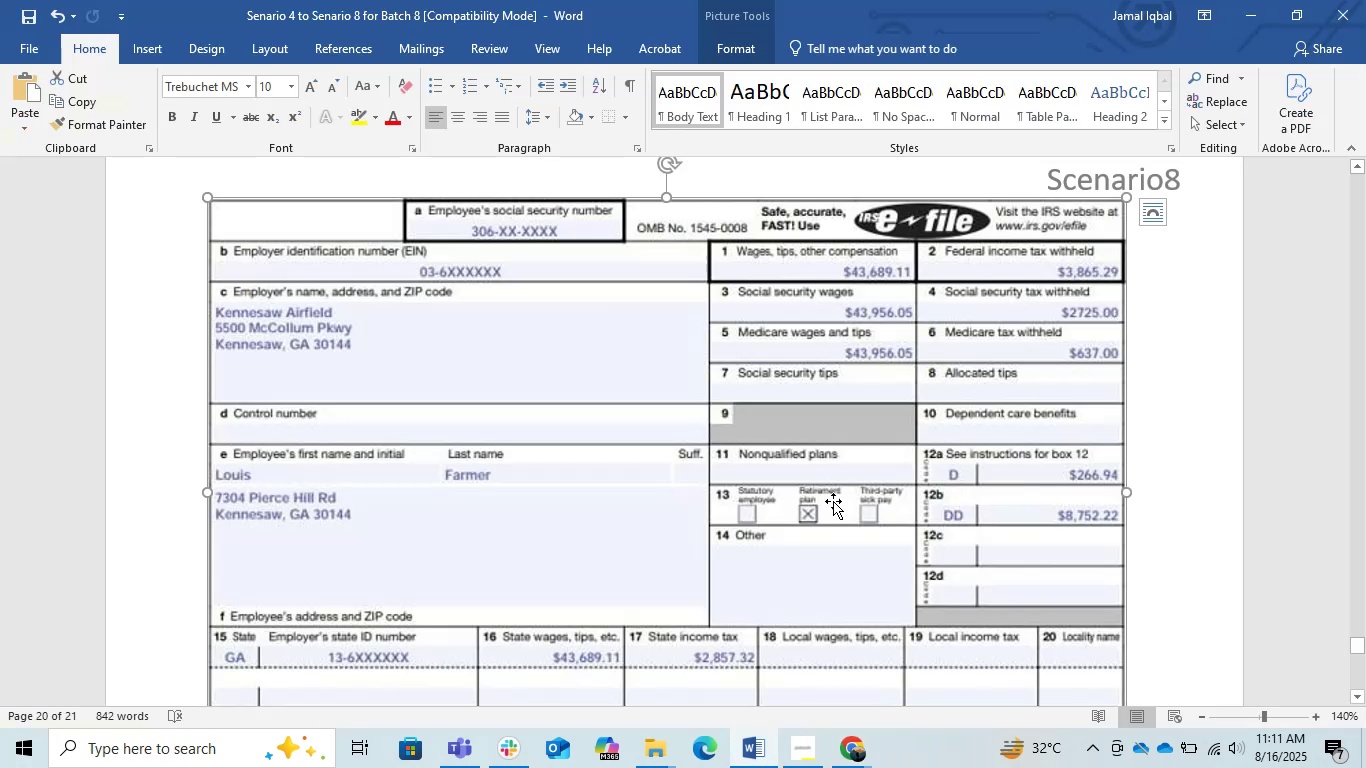 
scroll: coordinate [805, 507], scroll_direction: down, amount: 1.0
 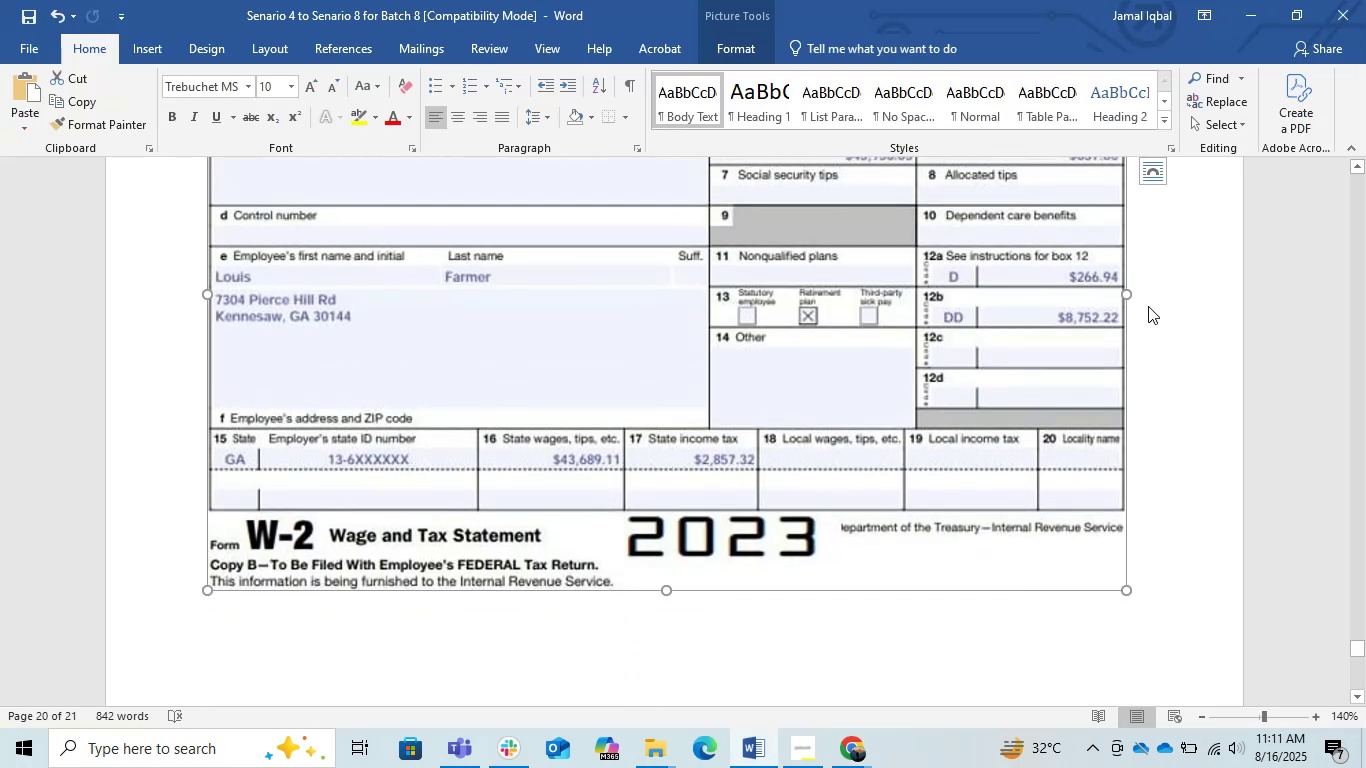 
key(Alt+AltLeft)
 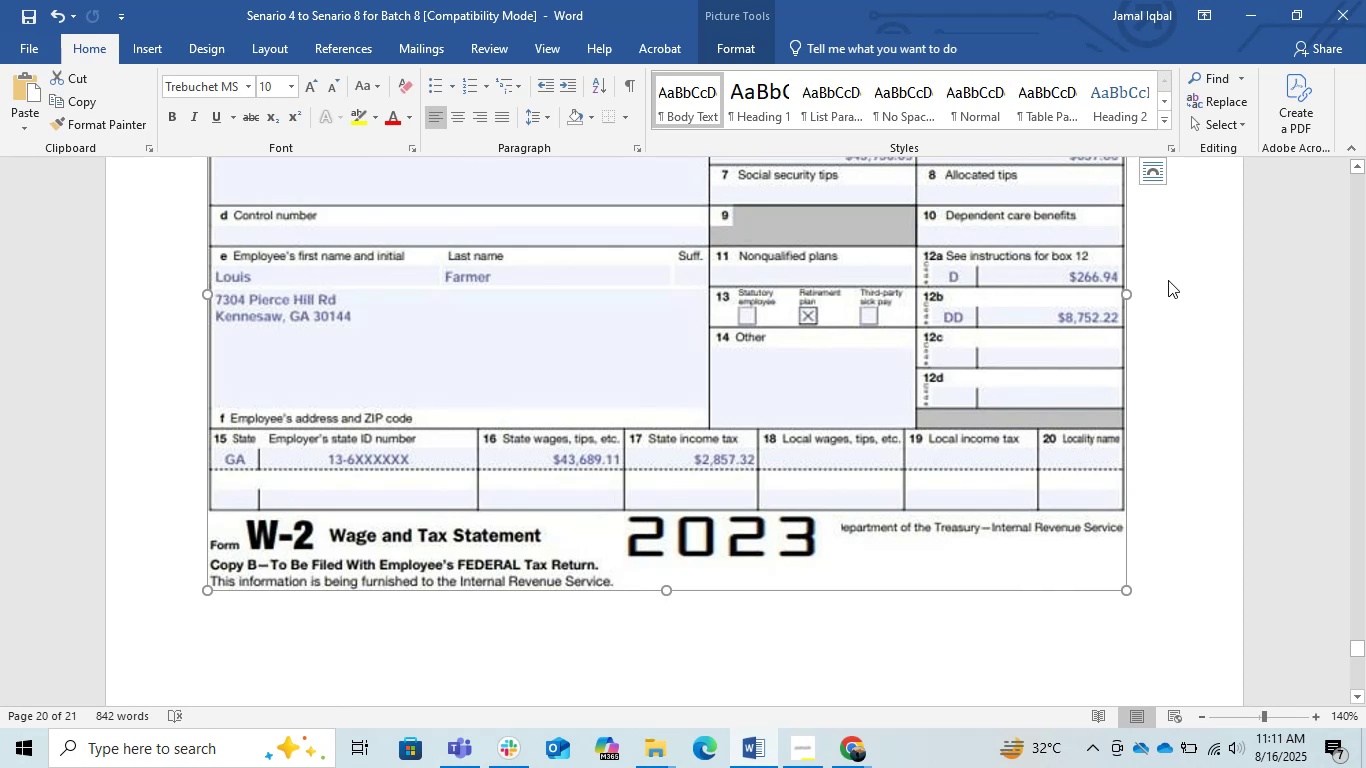 
key(Alt+Tab)
 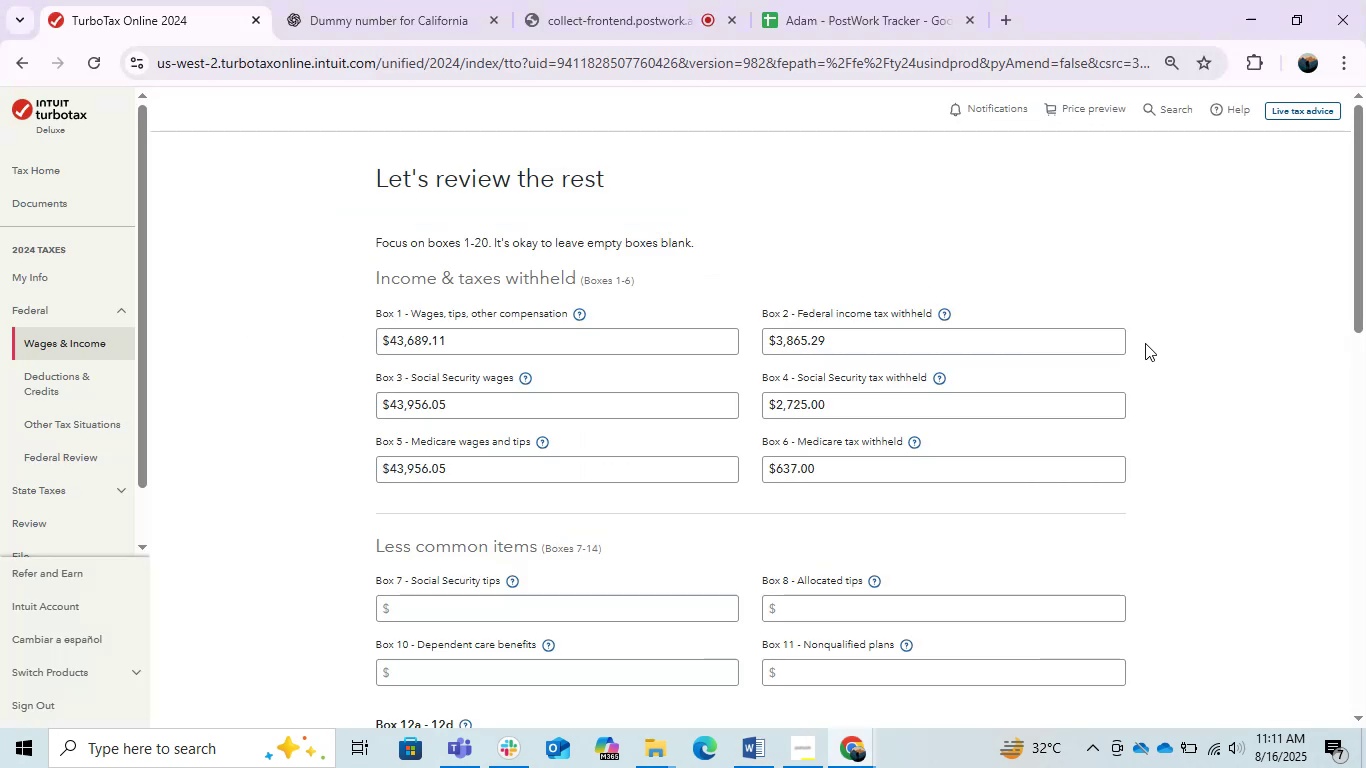 
scroll: coordinate [1095, 459], scroll_direction: down, amount: 2.0
 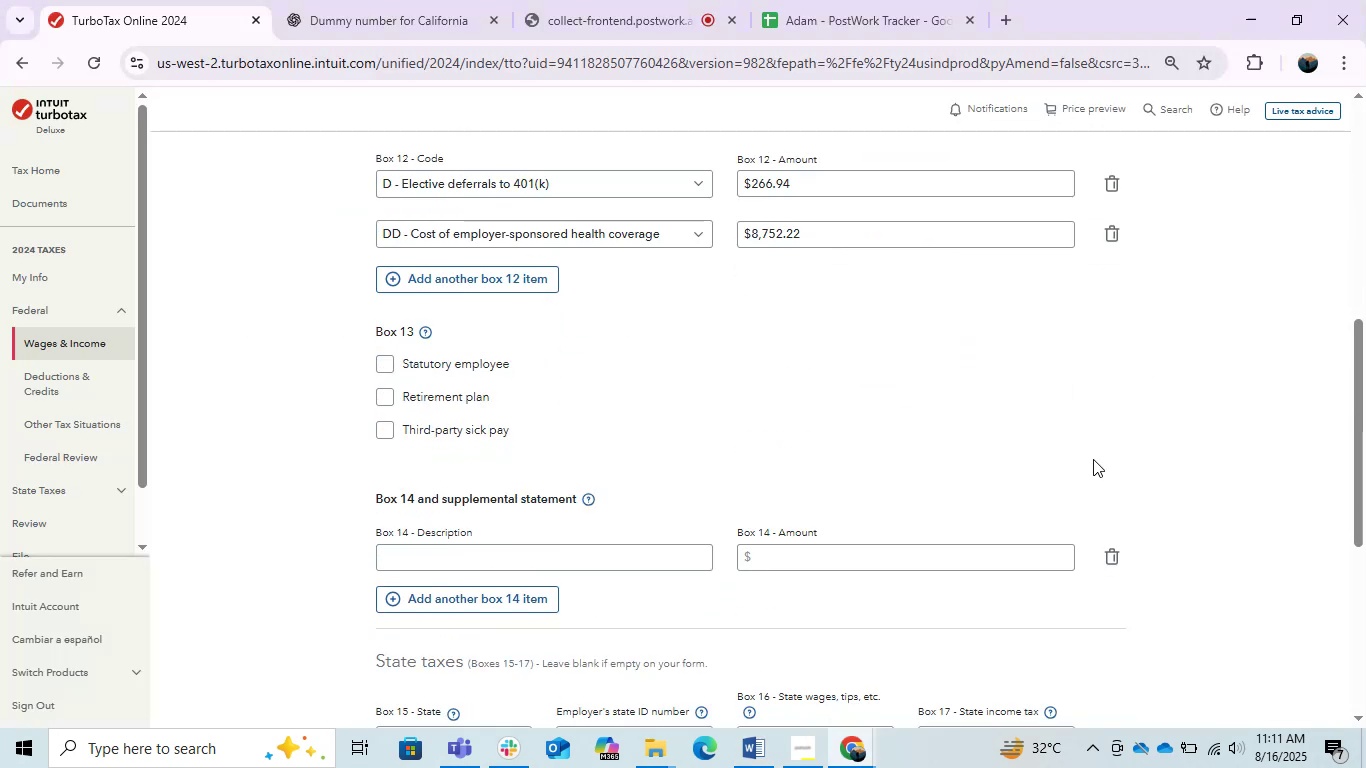 
scroll: coordinate [1093, 459], scroll_direction: up, amount: 1.0
 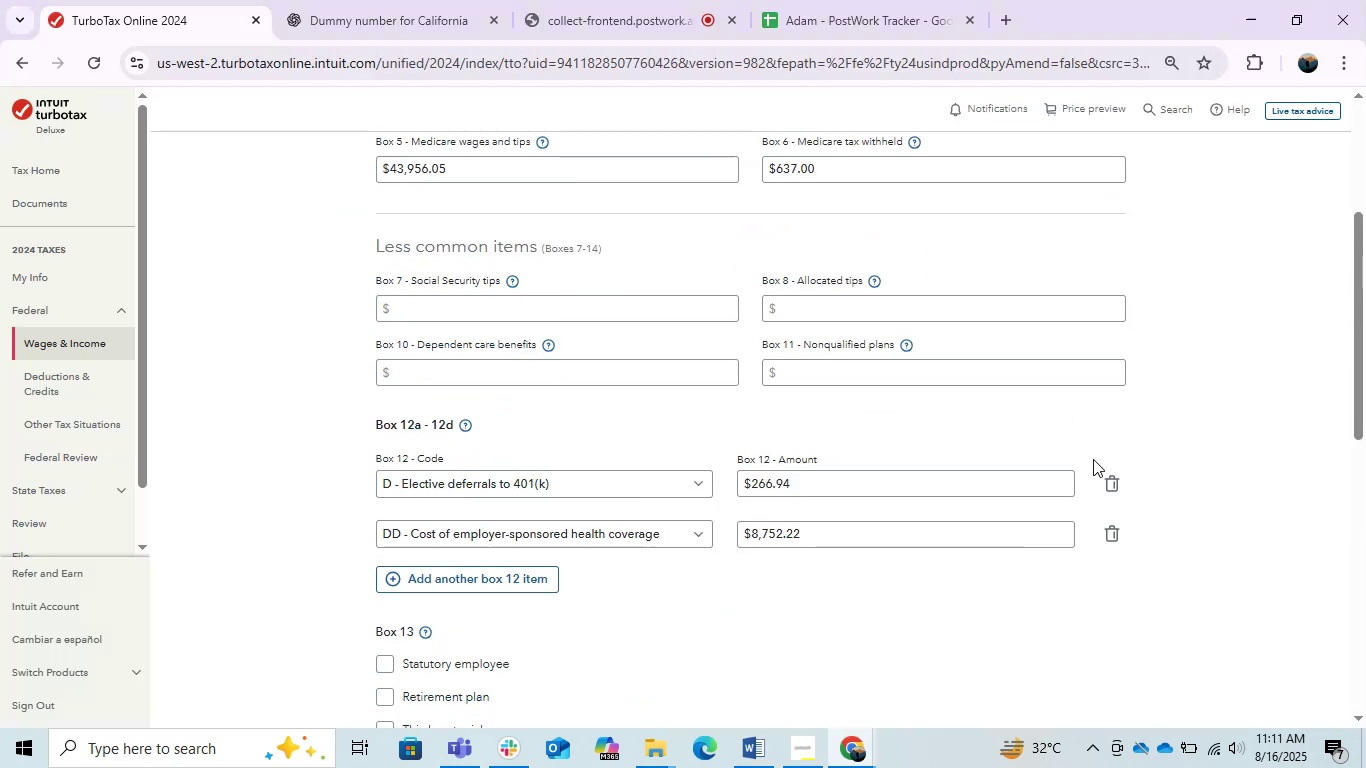 
key(Alt+AltLeft)
 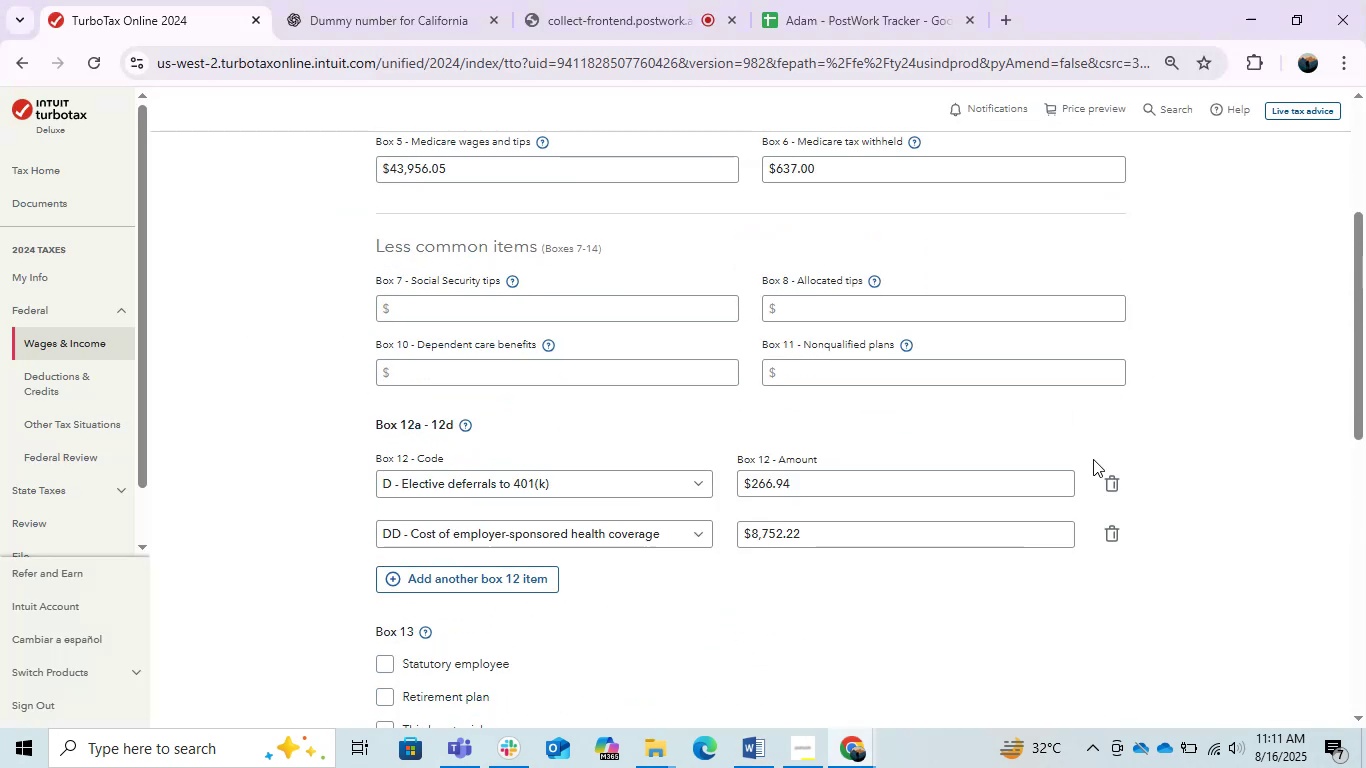 
key(Alt+Tab)
 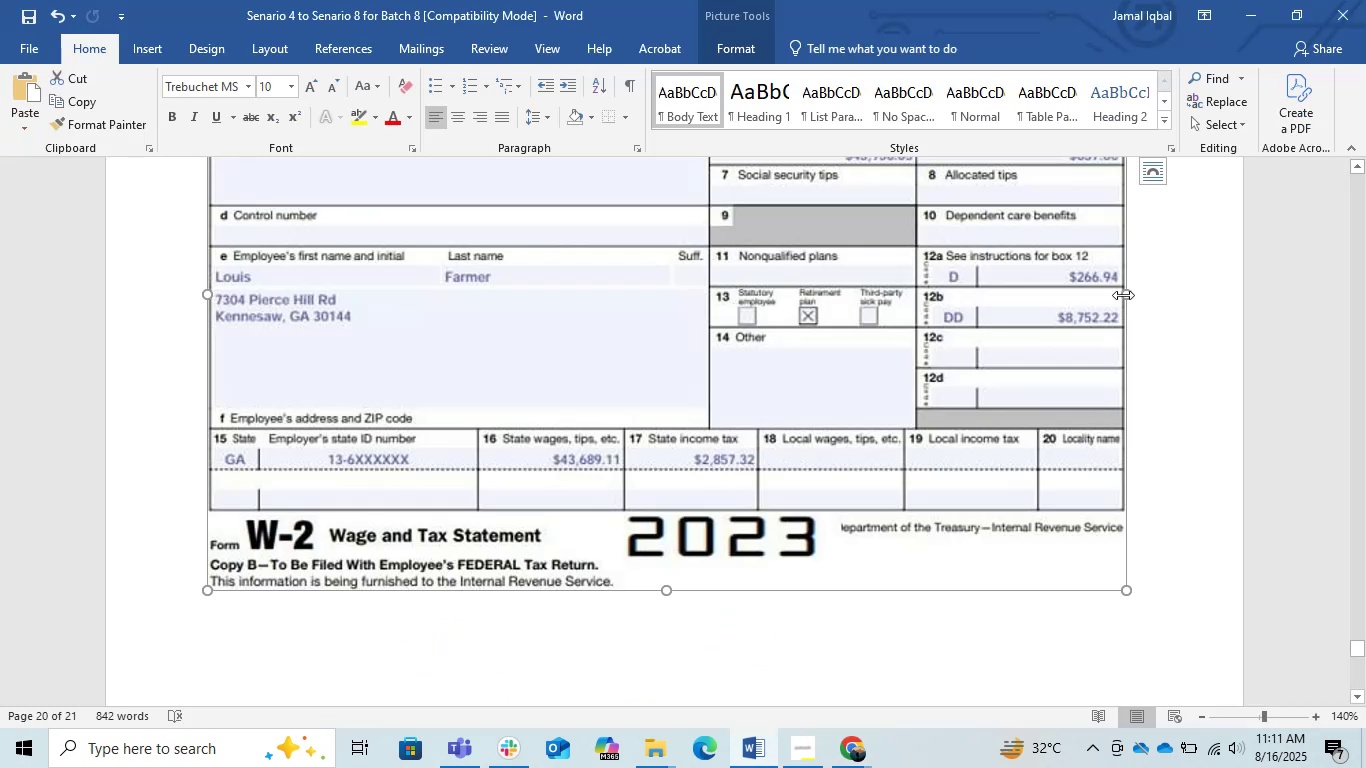 
key(Alt+AltLeft)
 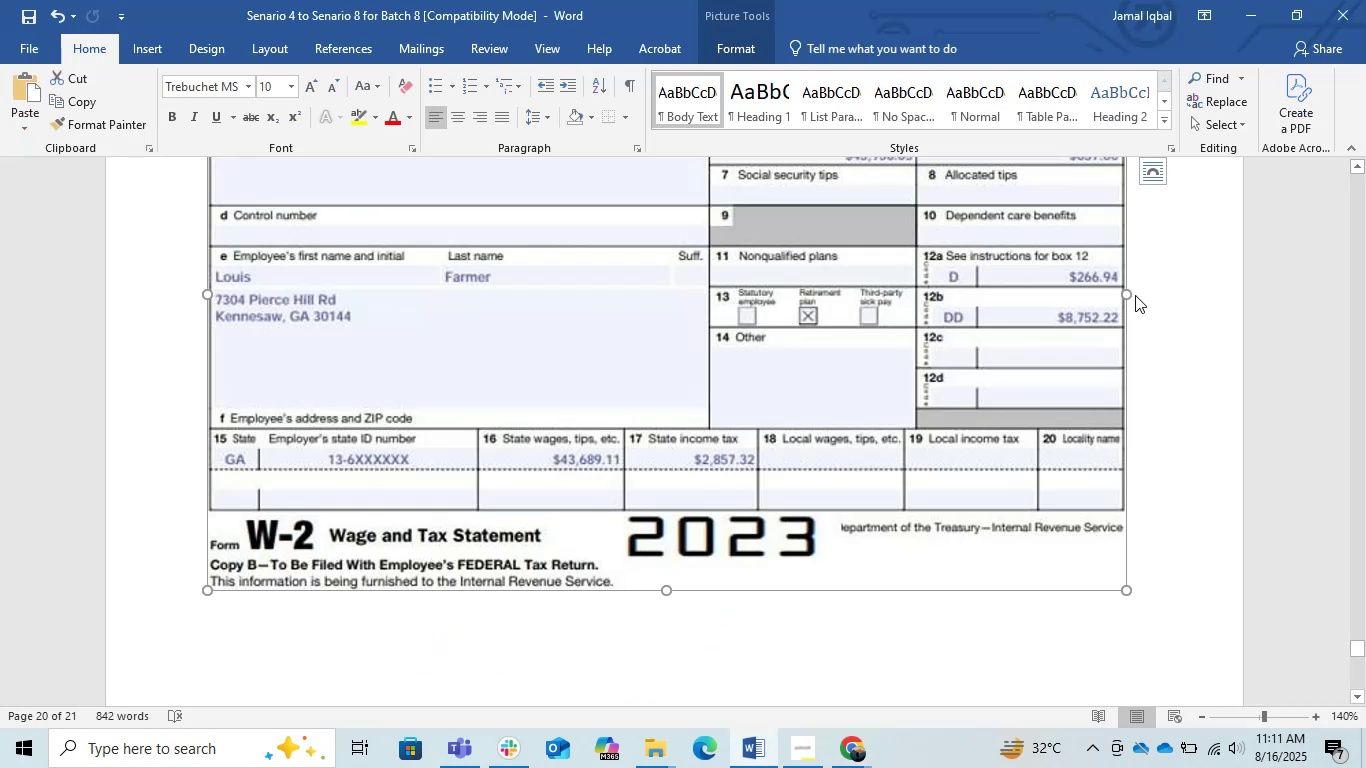 
key(Alt+Tab)
 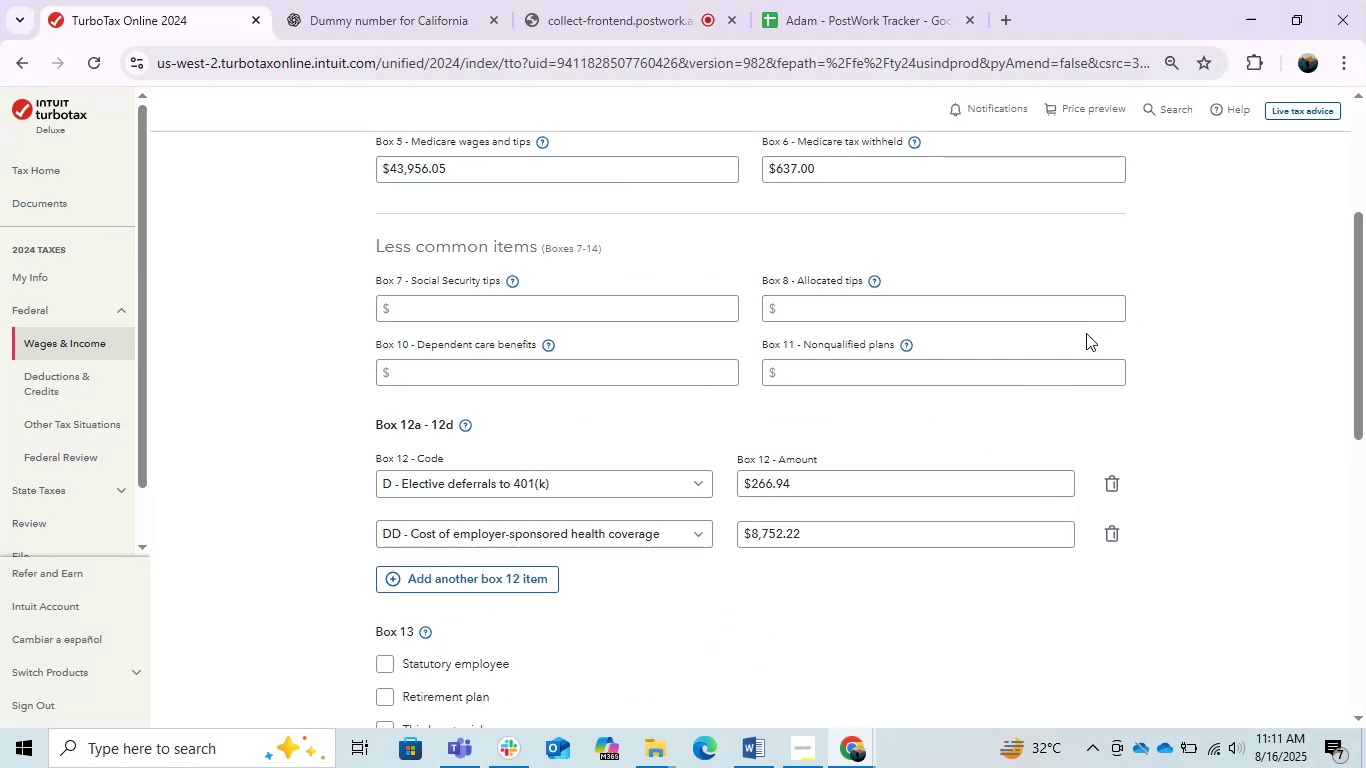 
key(Alt+AltLeft)
 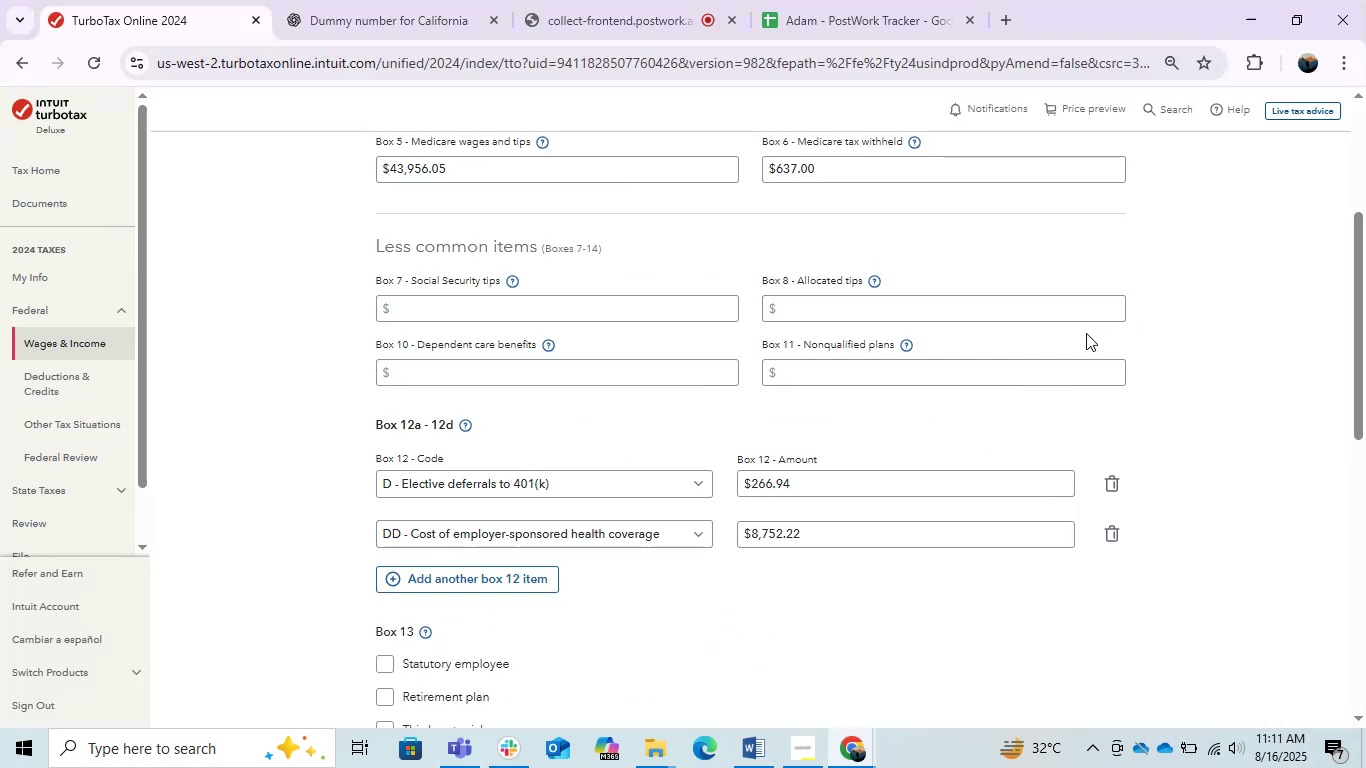 
key(Alt+Tab)
 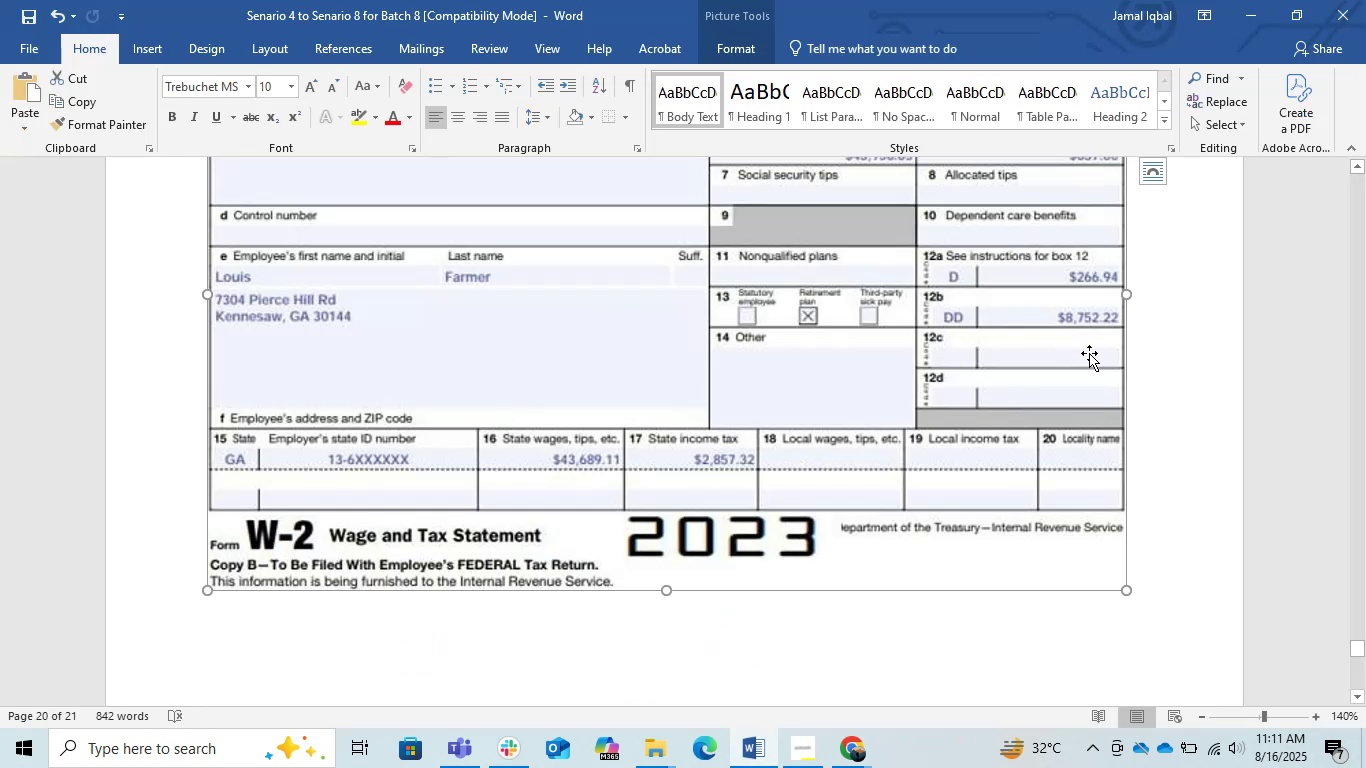 
key(Alt+AltLeft)
 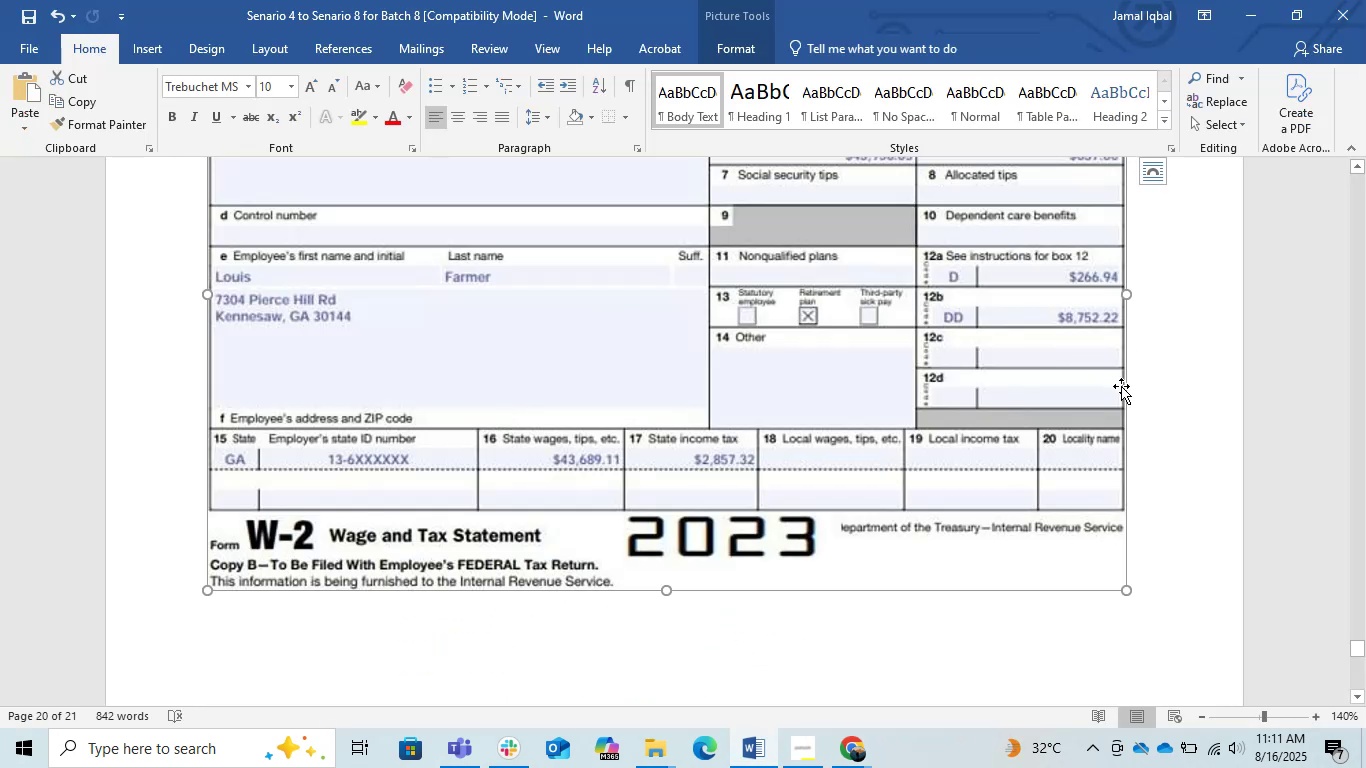 
key(Alt+Tab)
 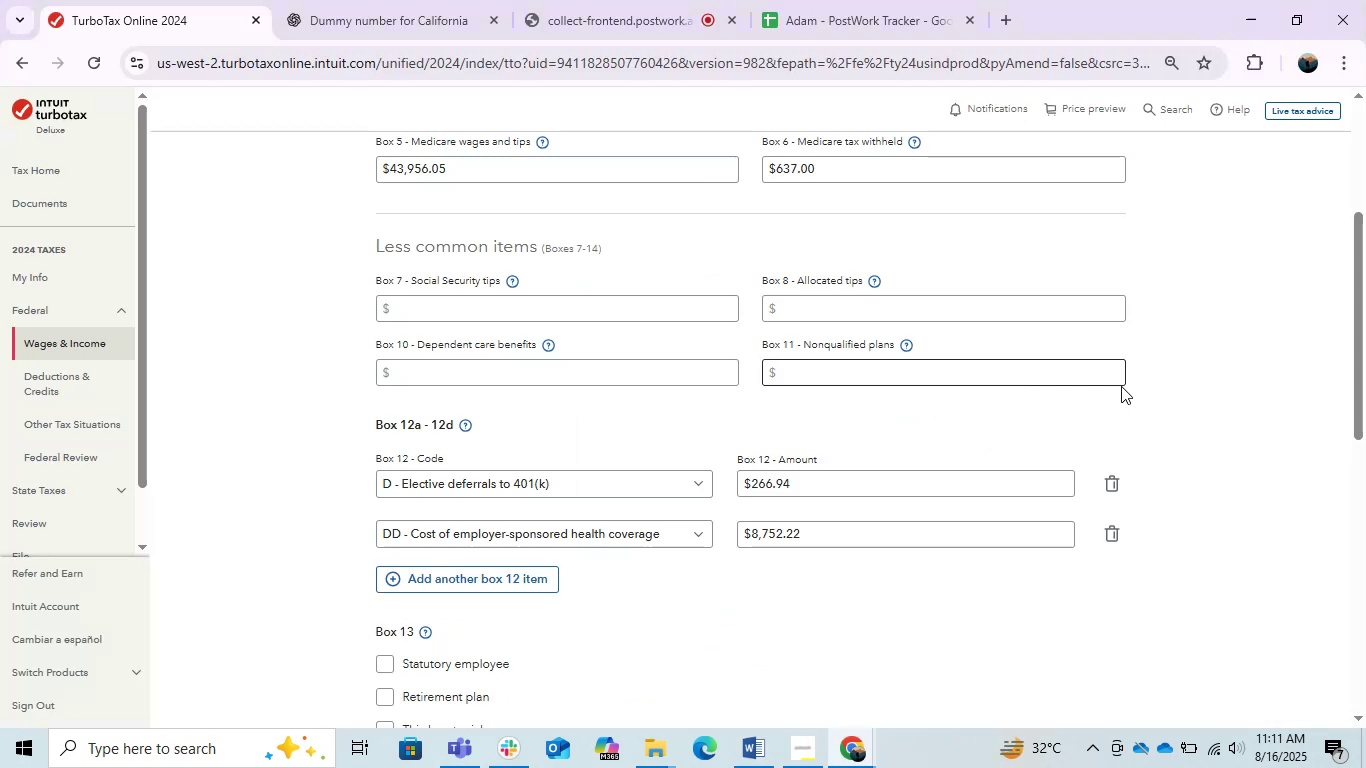 
key(Alt+AltLeft)
 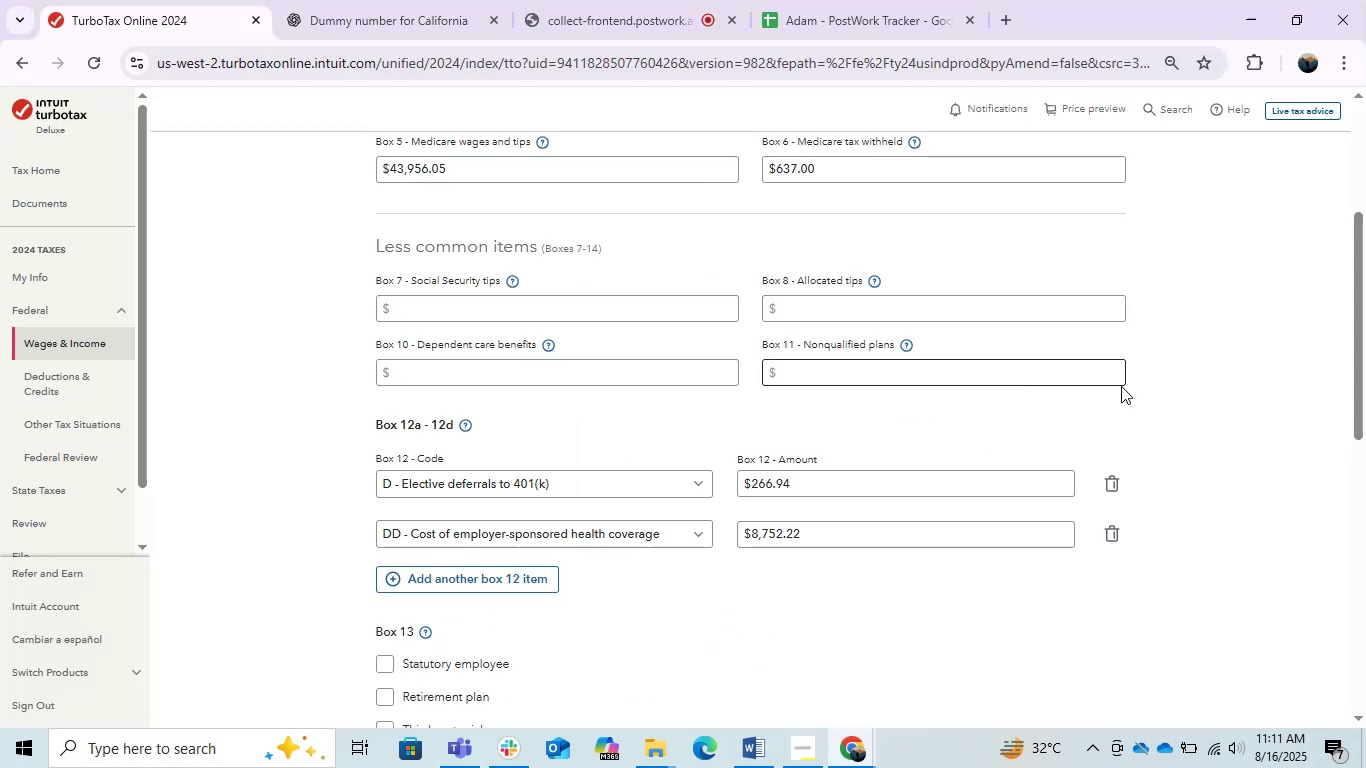 
key(Alt+Tab)
 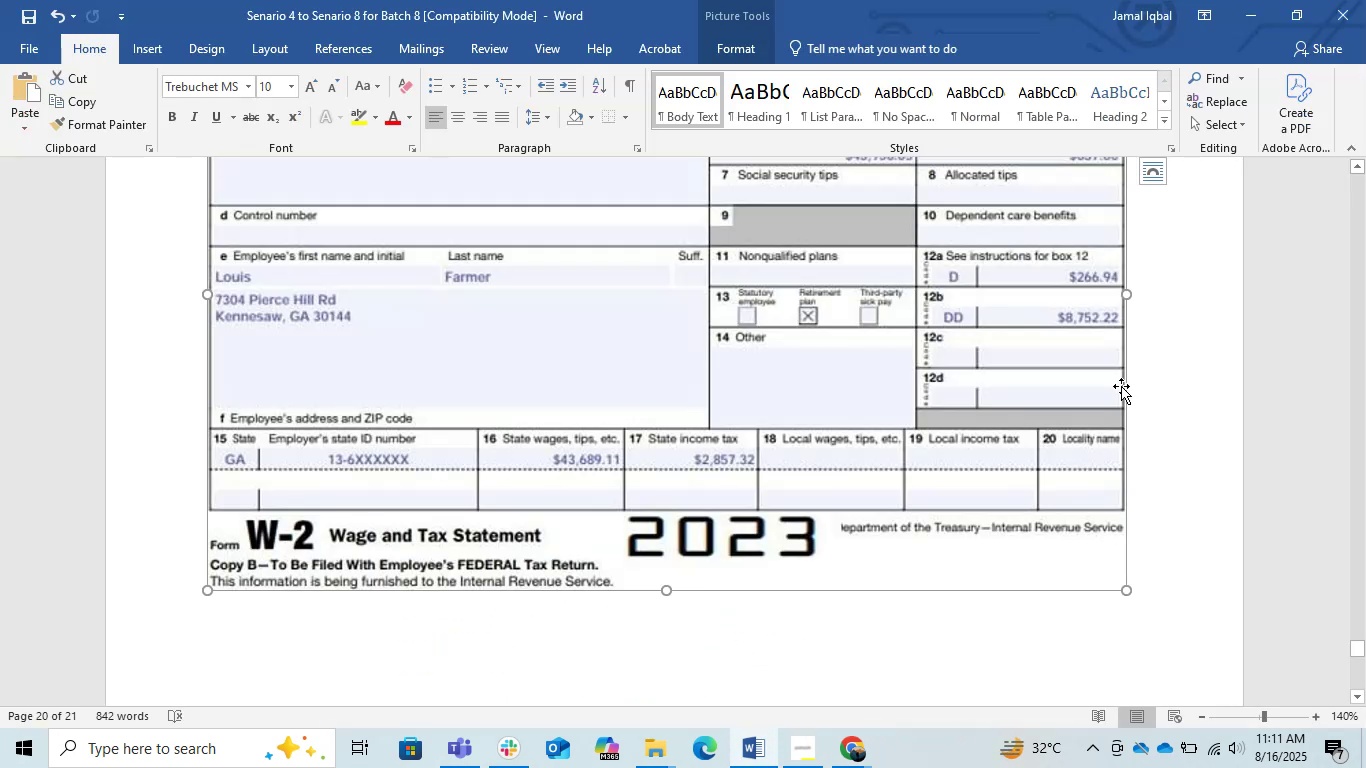 
key(Alt+AltLeft)
 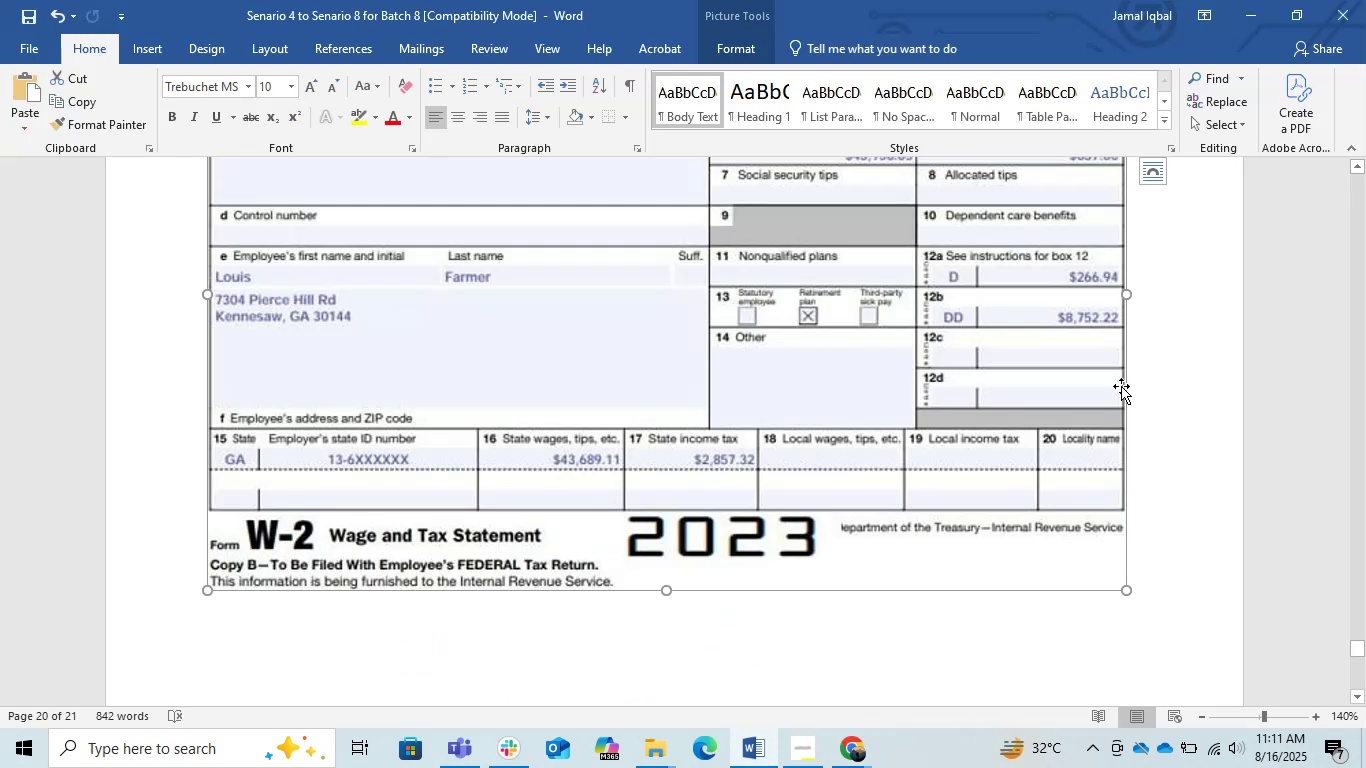 
key(Alt+Tab)
 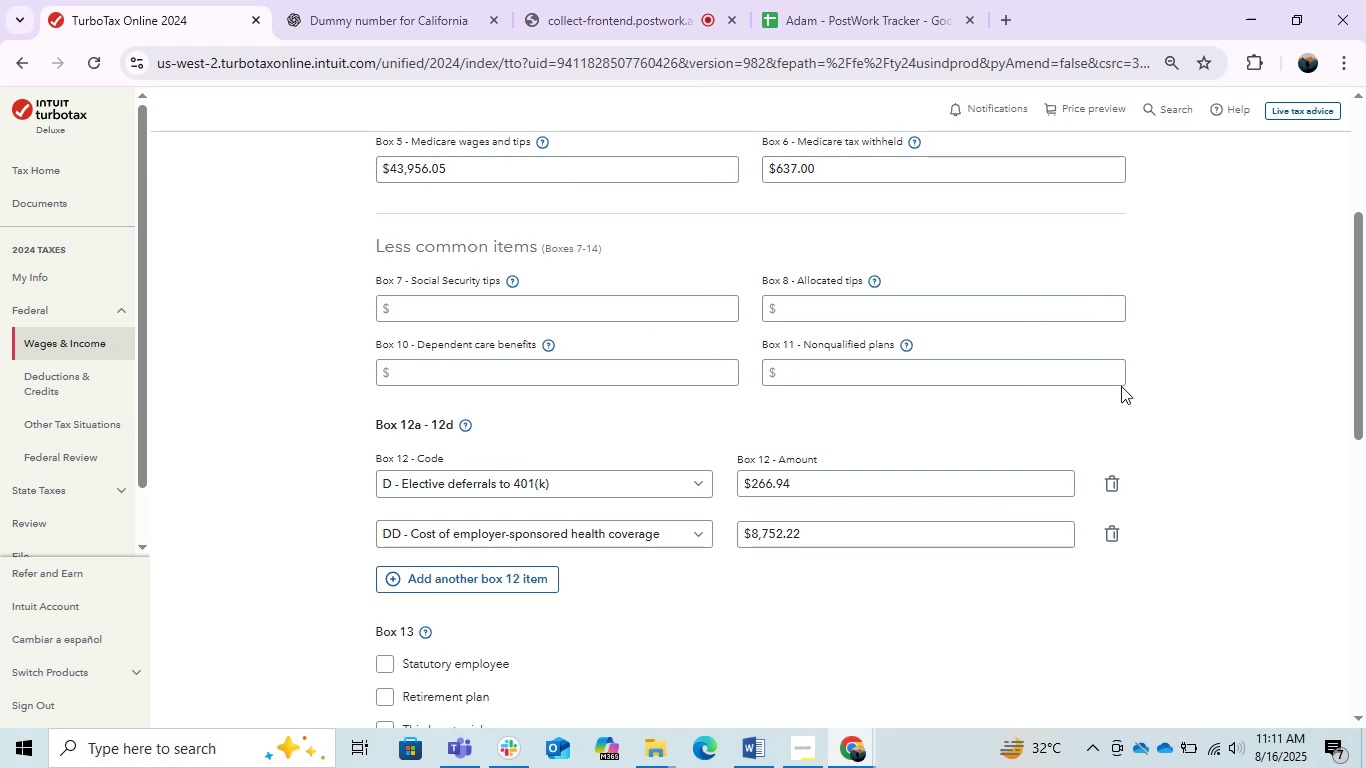 
scroll: coordinate [984, 442], scroll_direction: down, amount: 1.0
 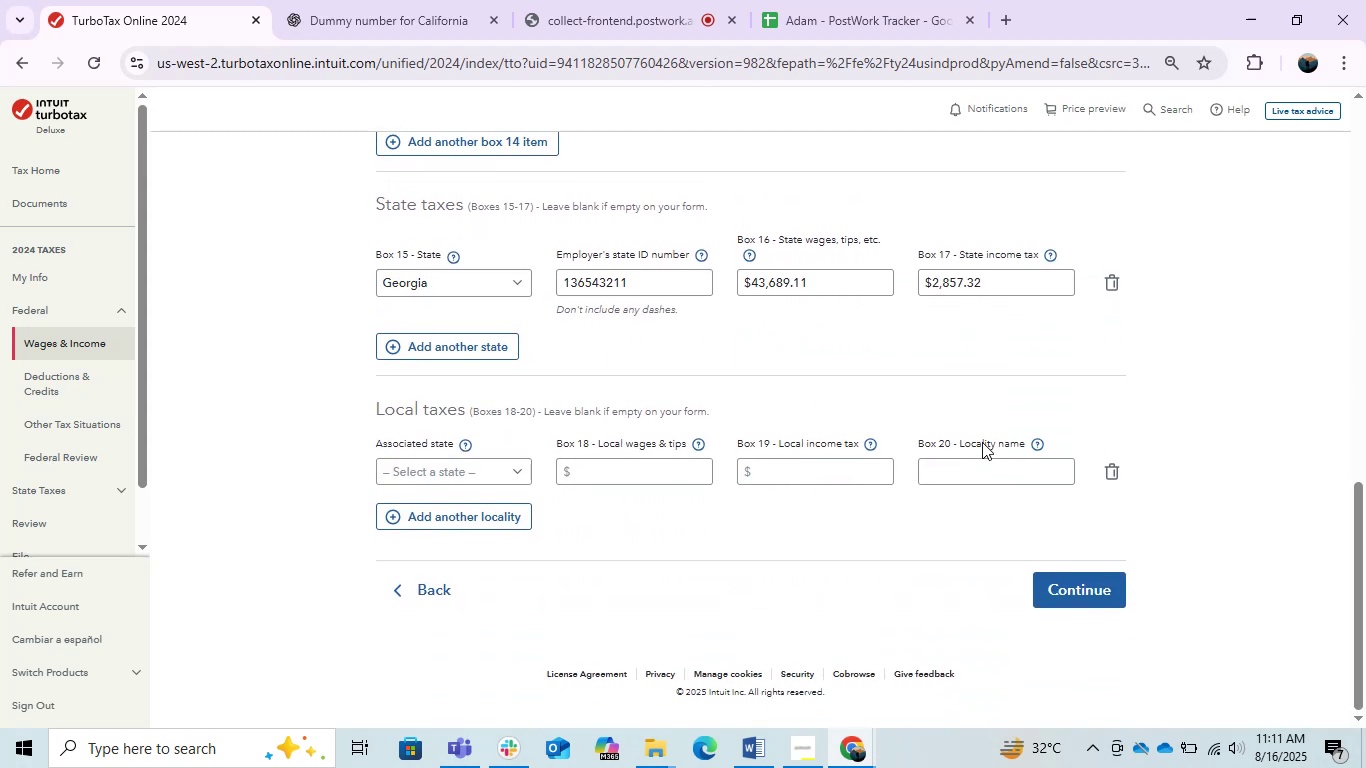 
key(Alt+AltLeft)
 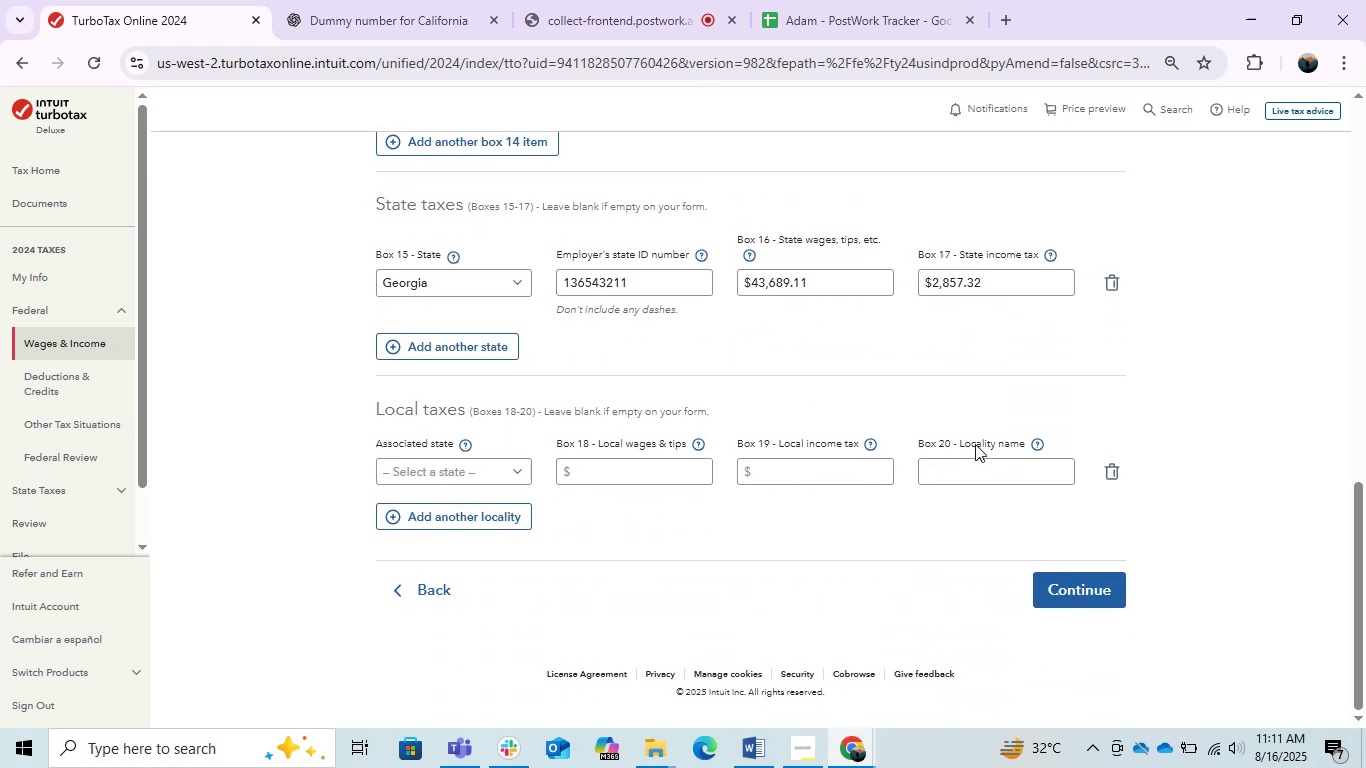 
key(Alt+Tab)
 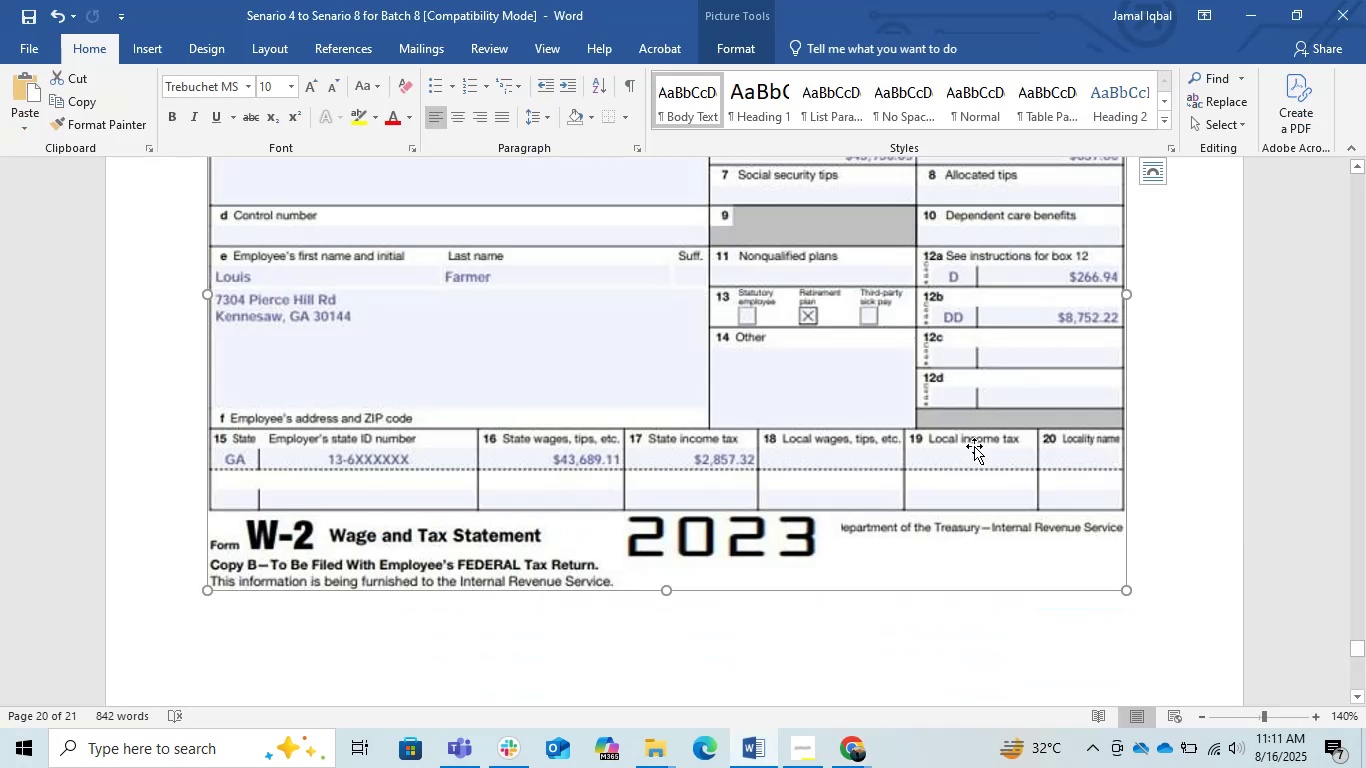 
key(Alt+AltLeft)
 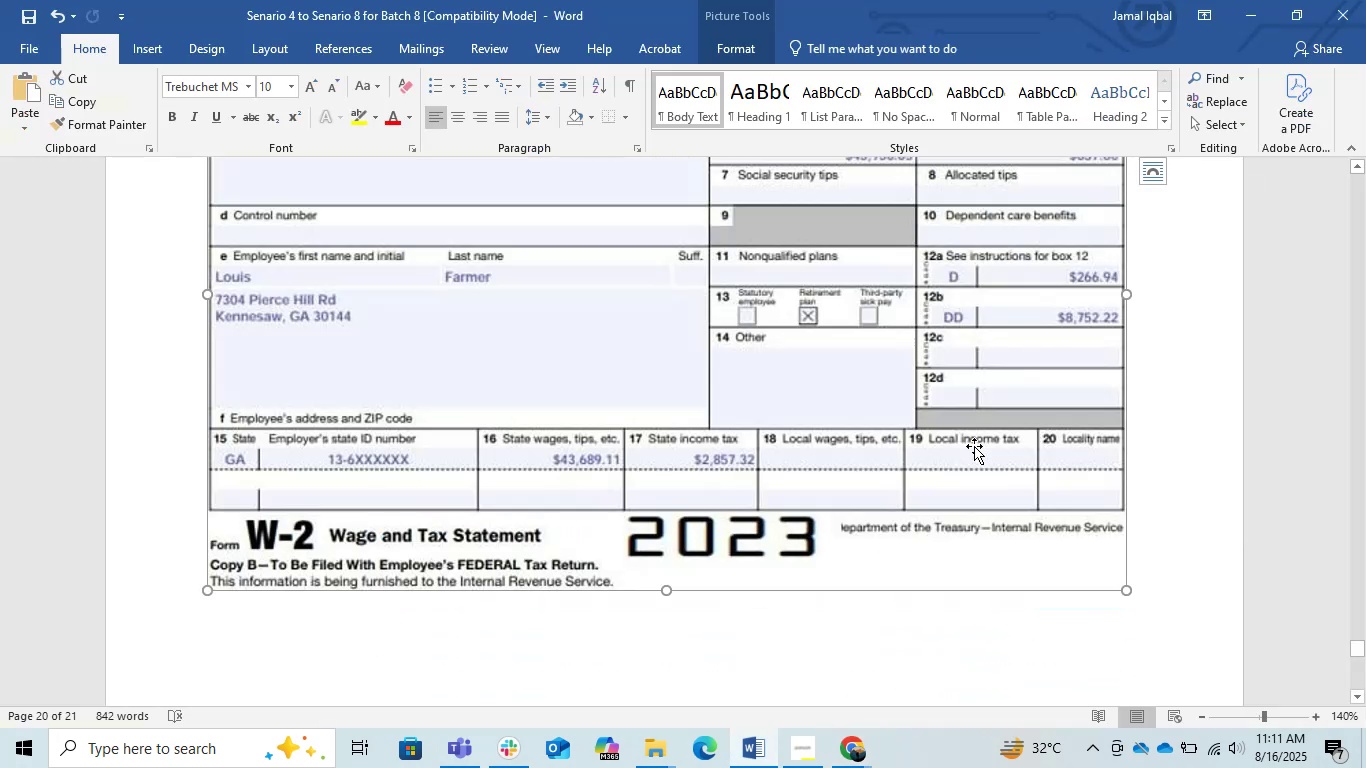 
key(Alt+Tab)
 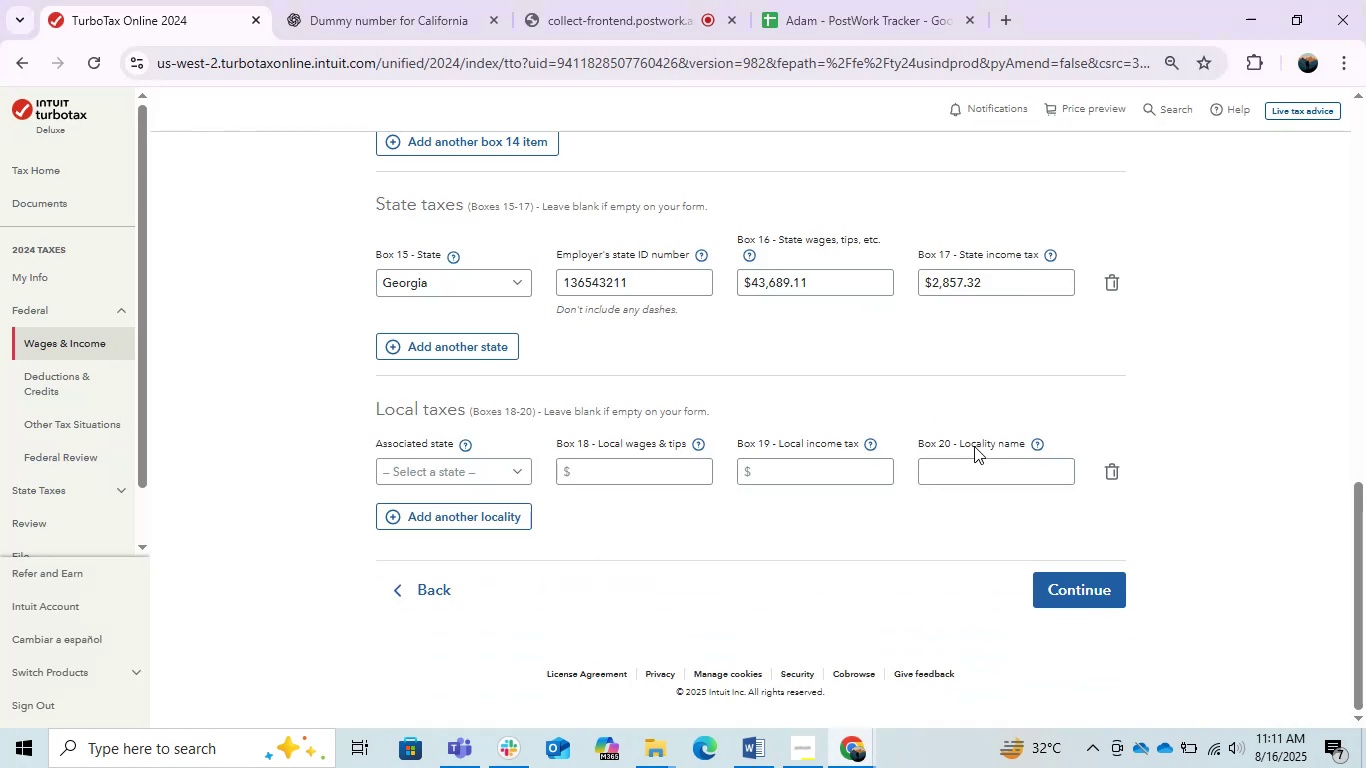 
key(Alt+AltLeft)
 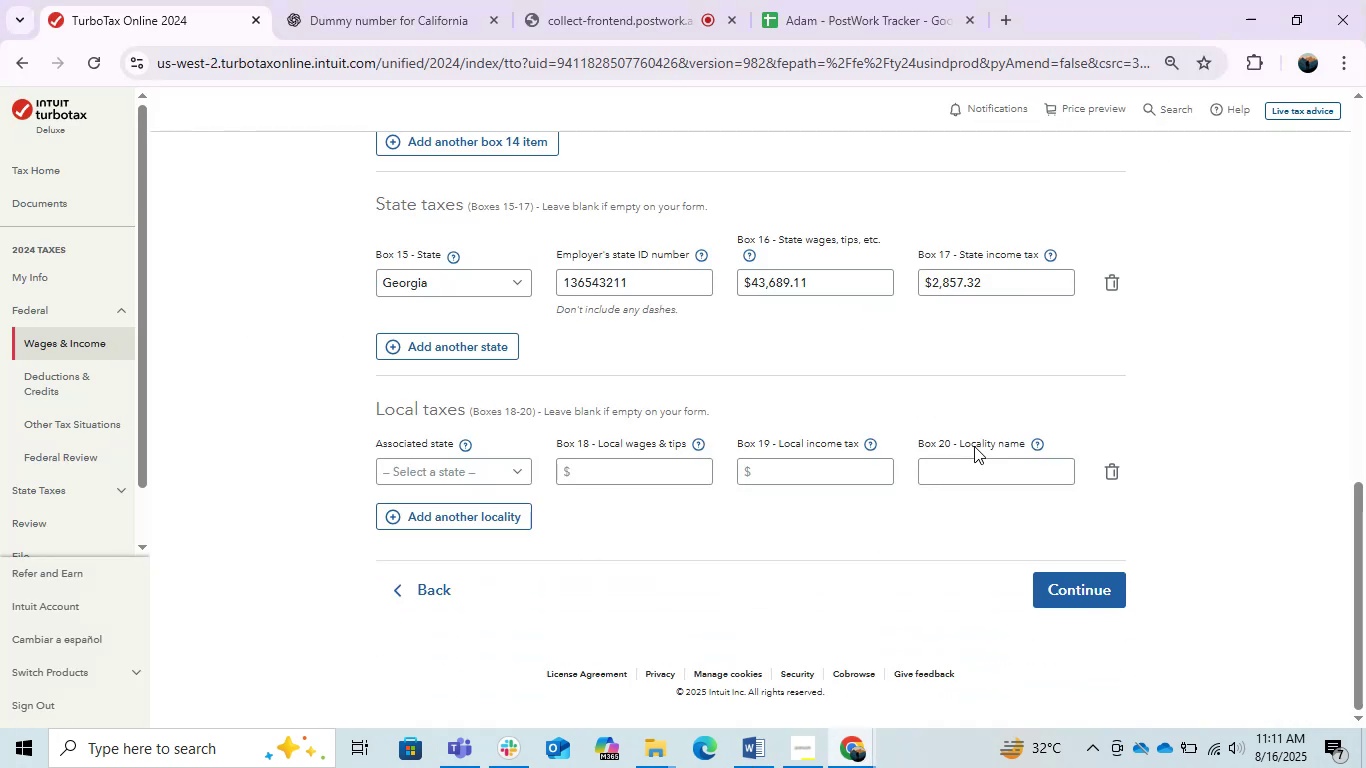 
hold_key(key=Tab, duration=2.39)
 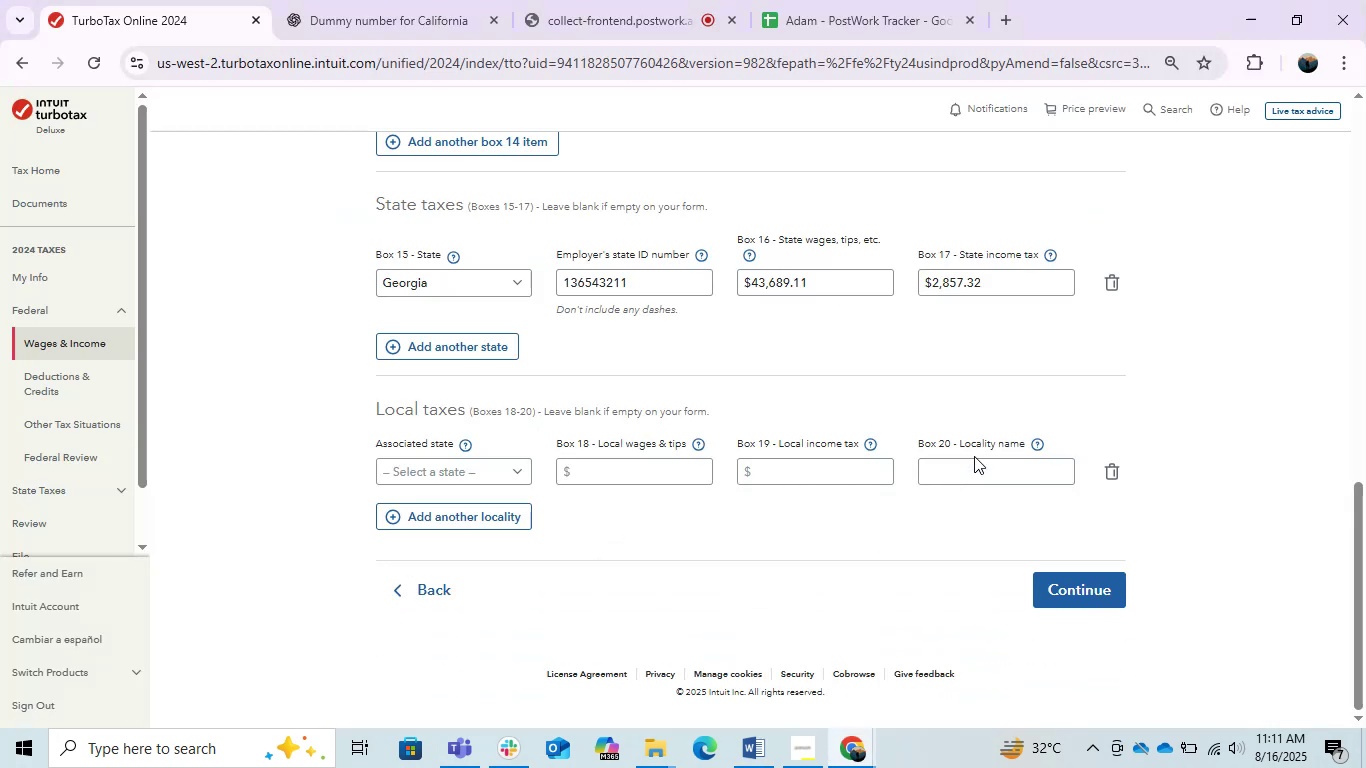 
key(Alt+AltLeft)
 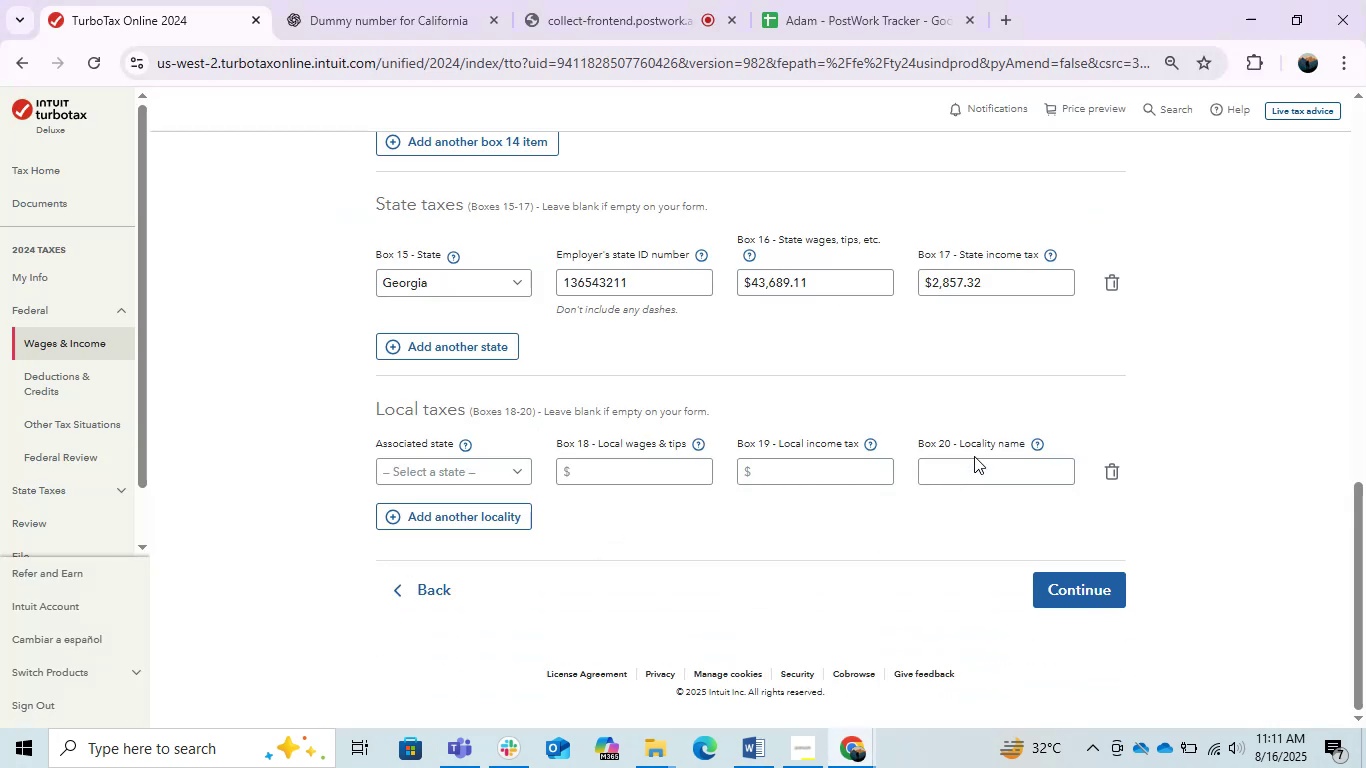 
key(Alt+AltLeft)
 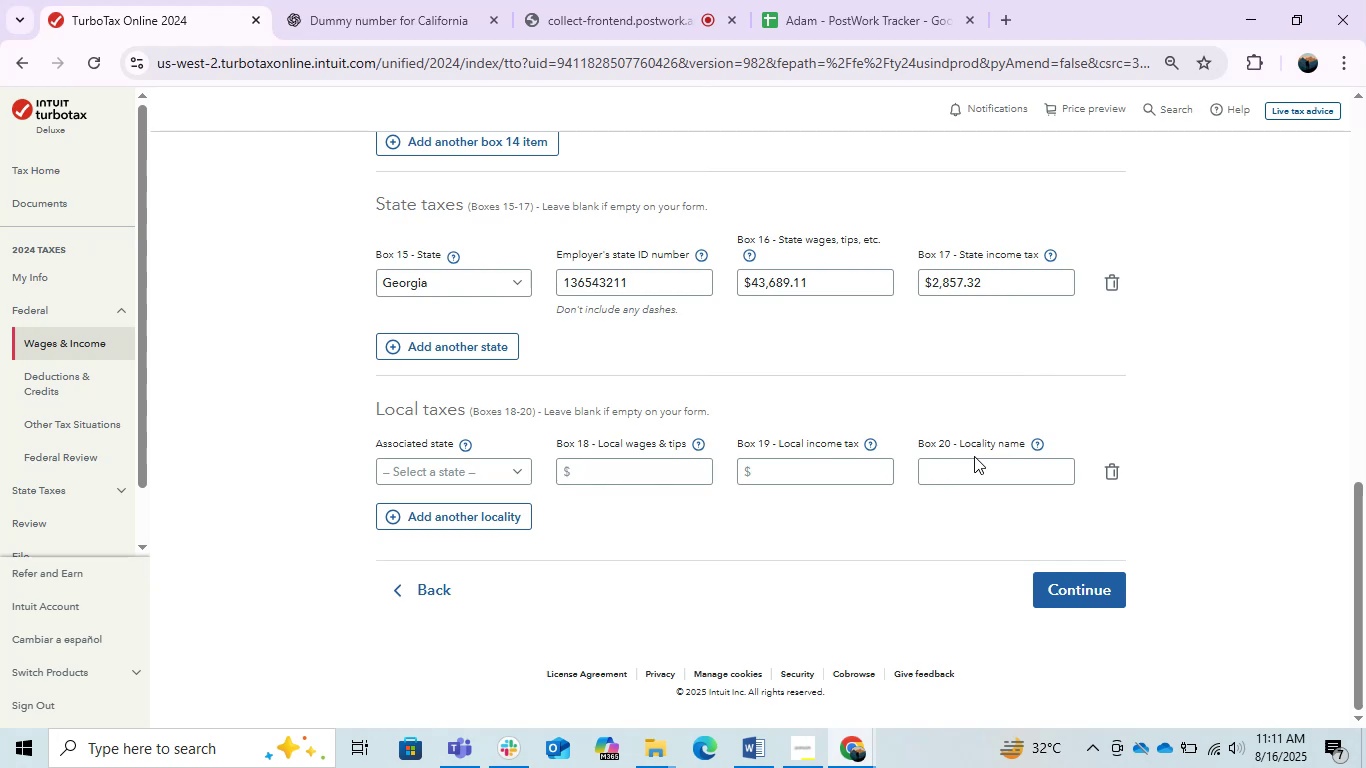 
key(Alt+Tab)
 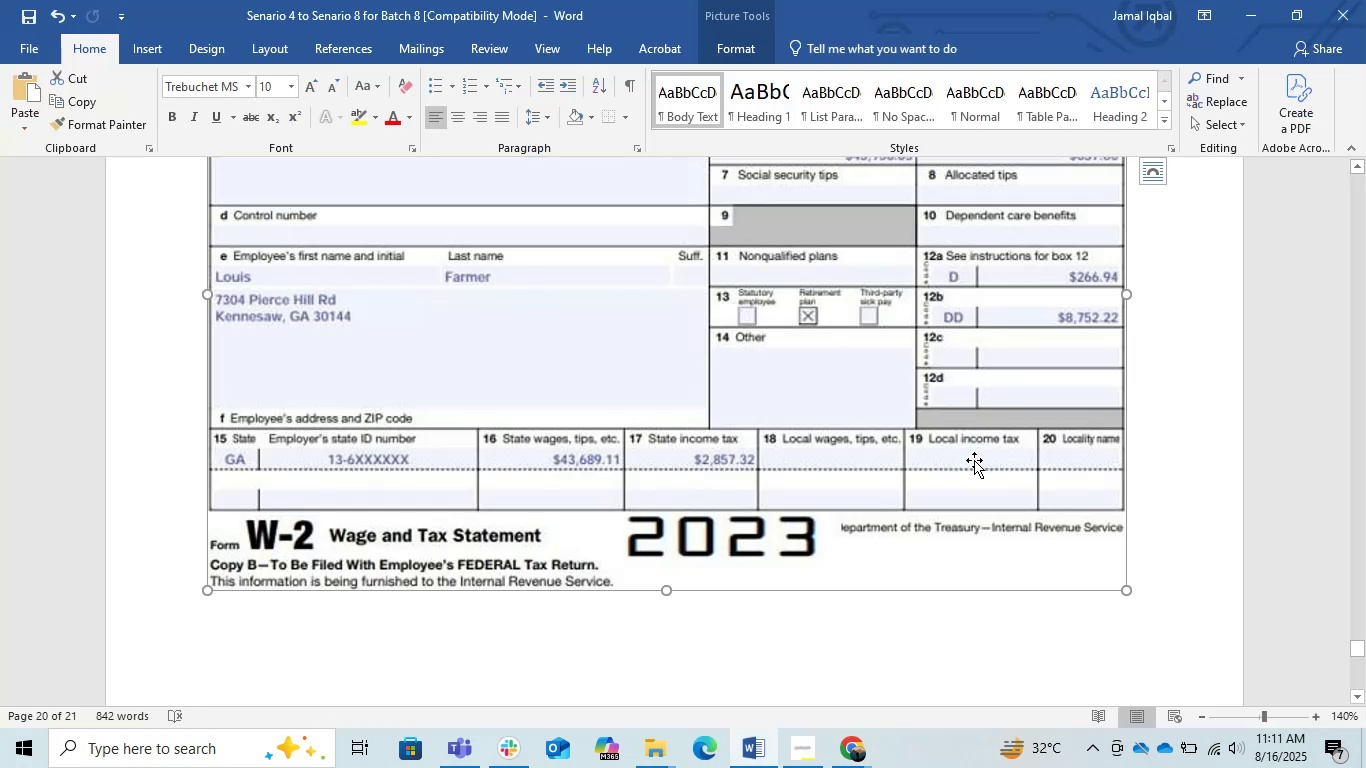 
key(Alt+AltLeft)
 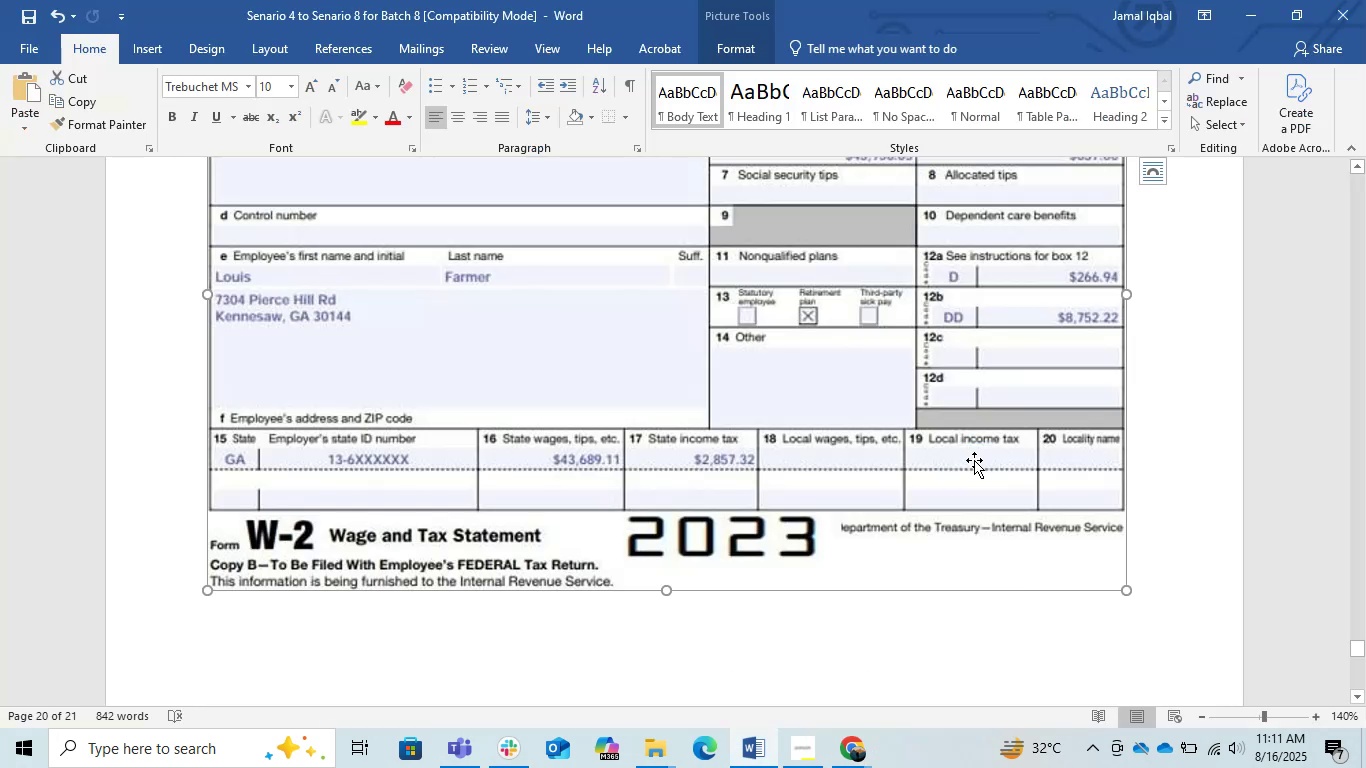 
key(Alt+Tab)
 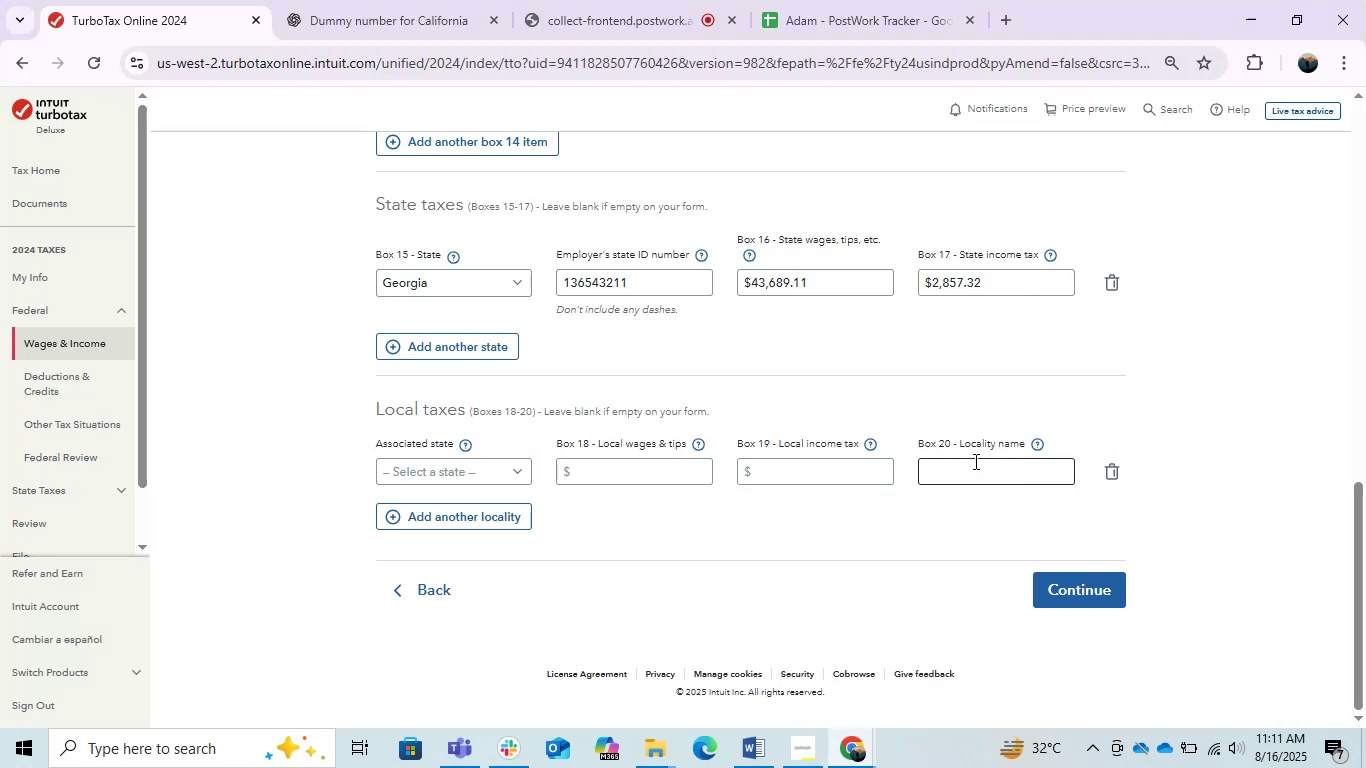 
key(Alt+AltLeft)
 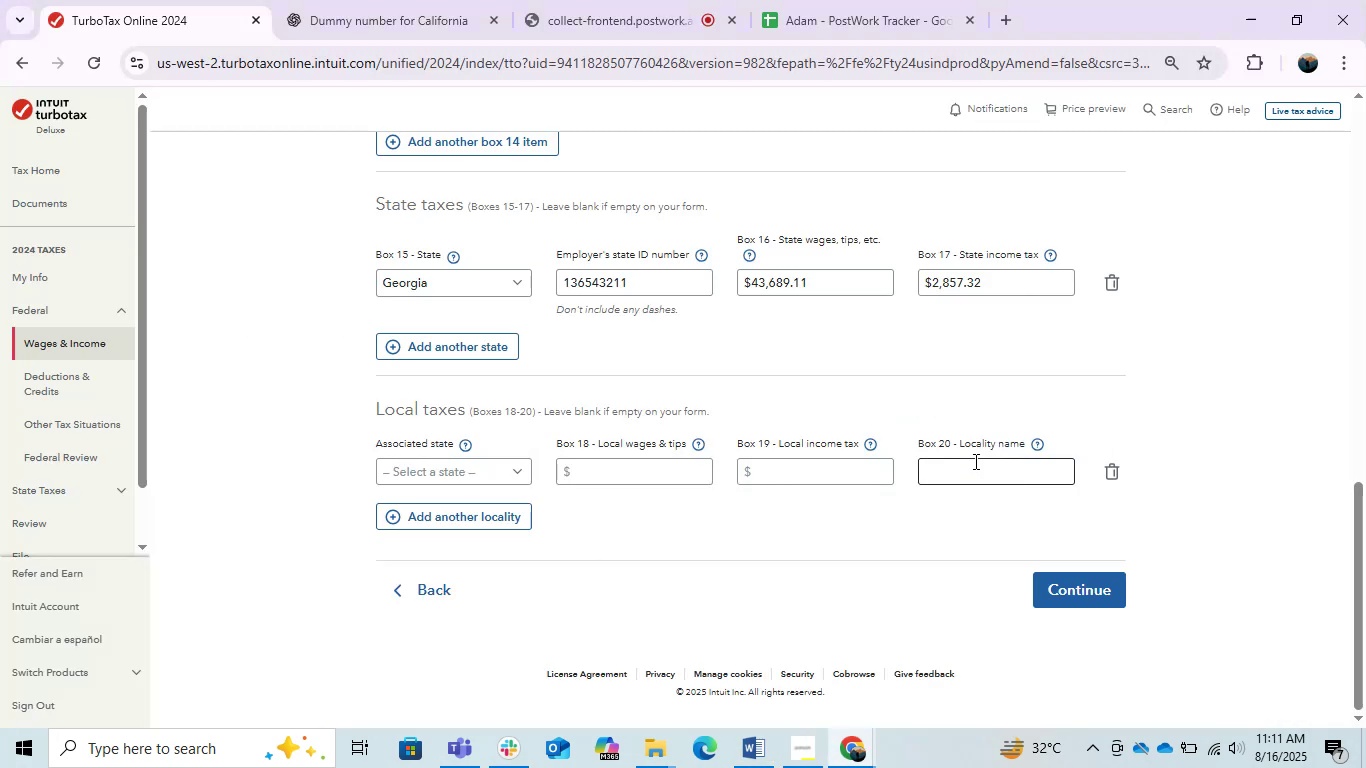 
key(Alt+Tab)
 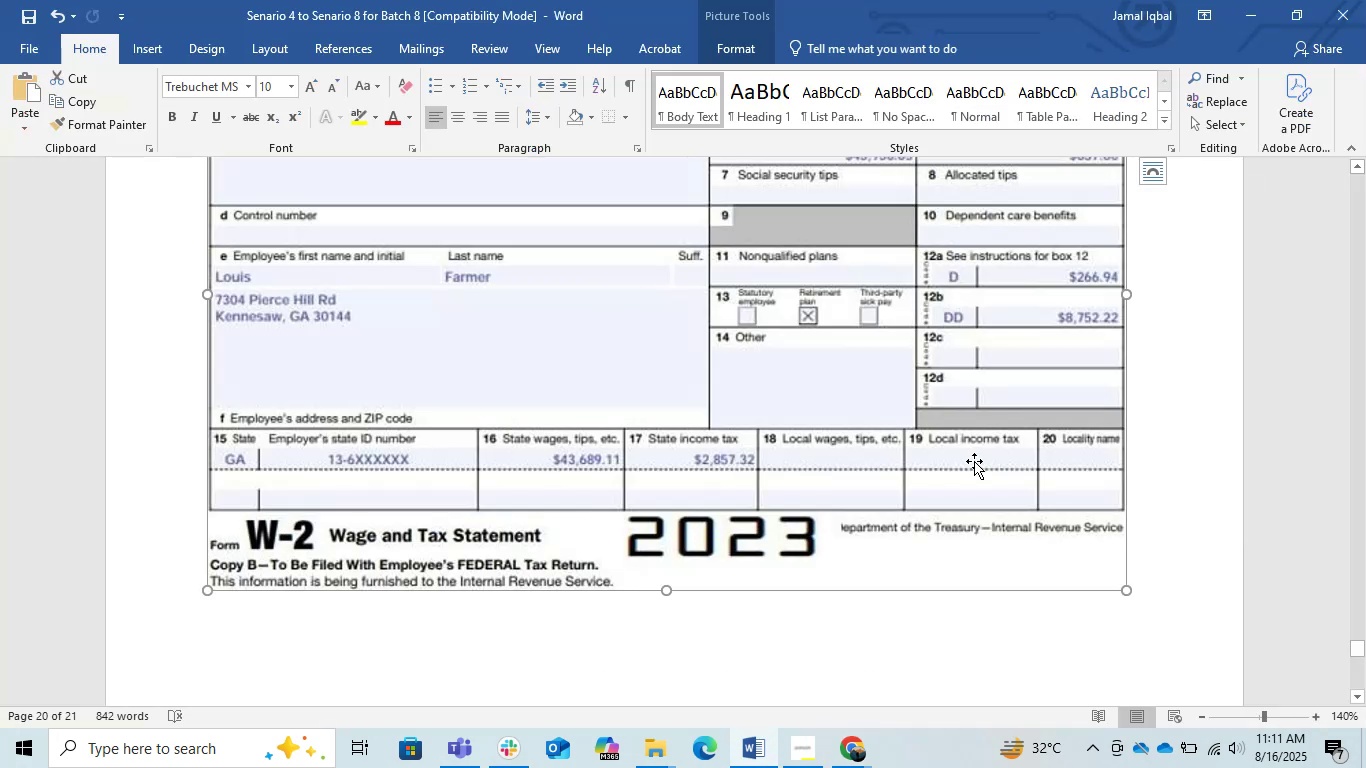 
scroll: coordinate [956, 477], scroll_direction: down, amount: 13.0
 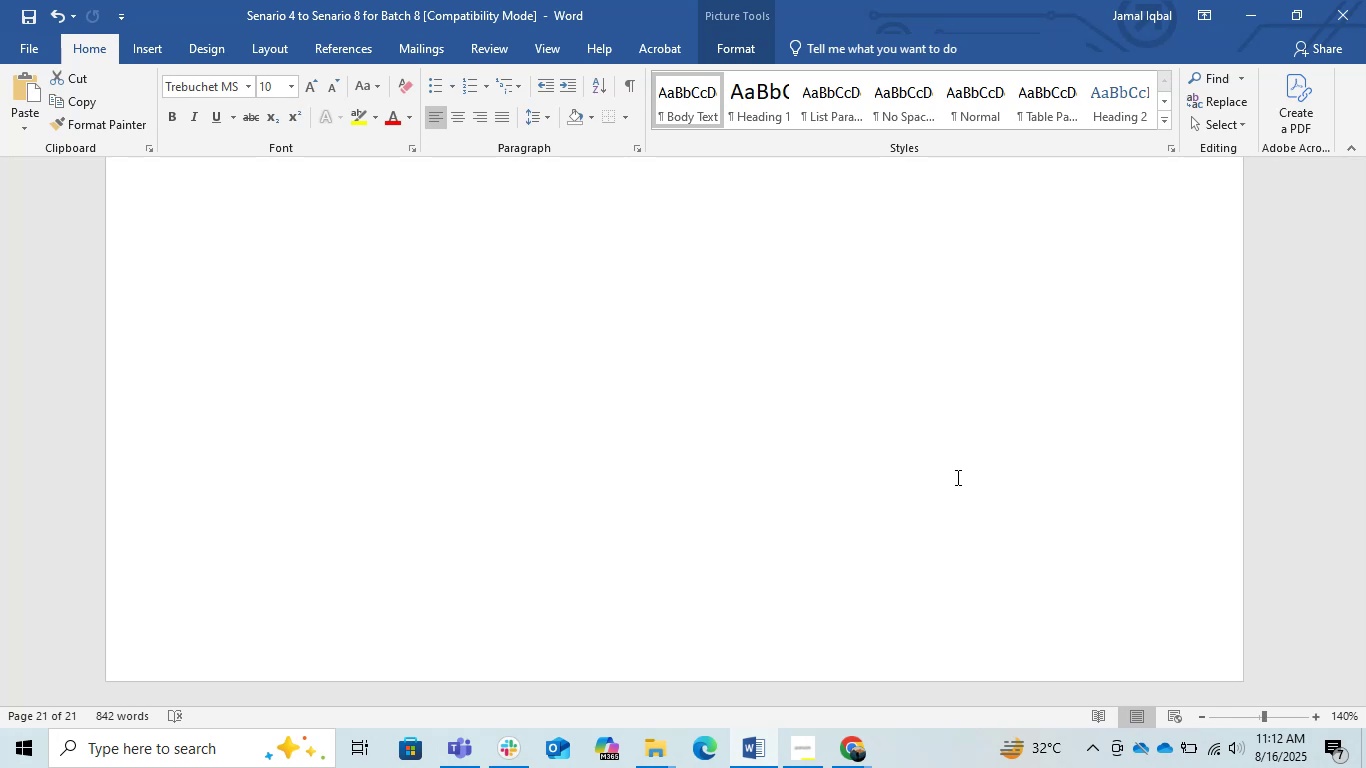 
wait(24.59)
 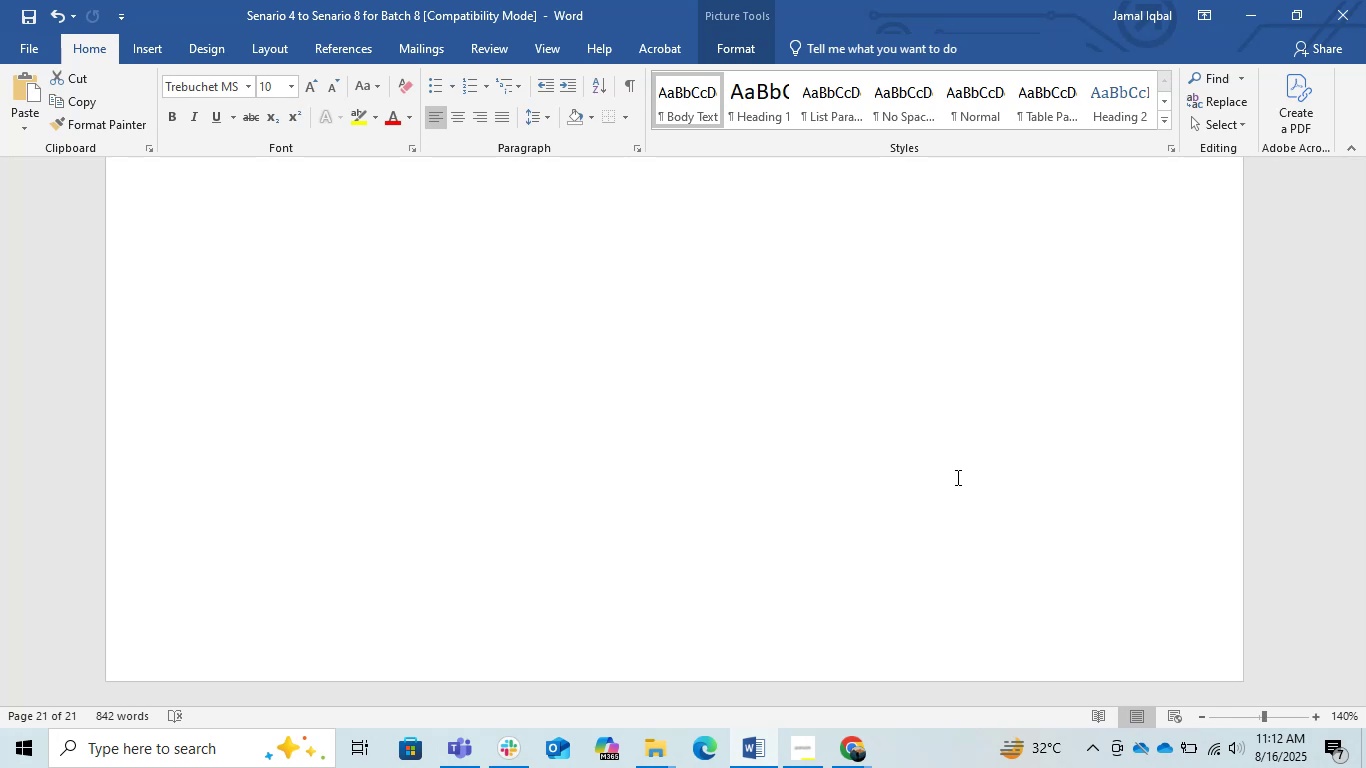 
scroll: coordinate [899, 453], scroll_direction: up, amount: 12.0
 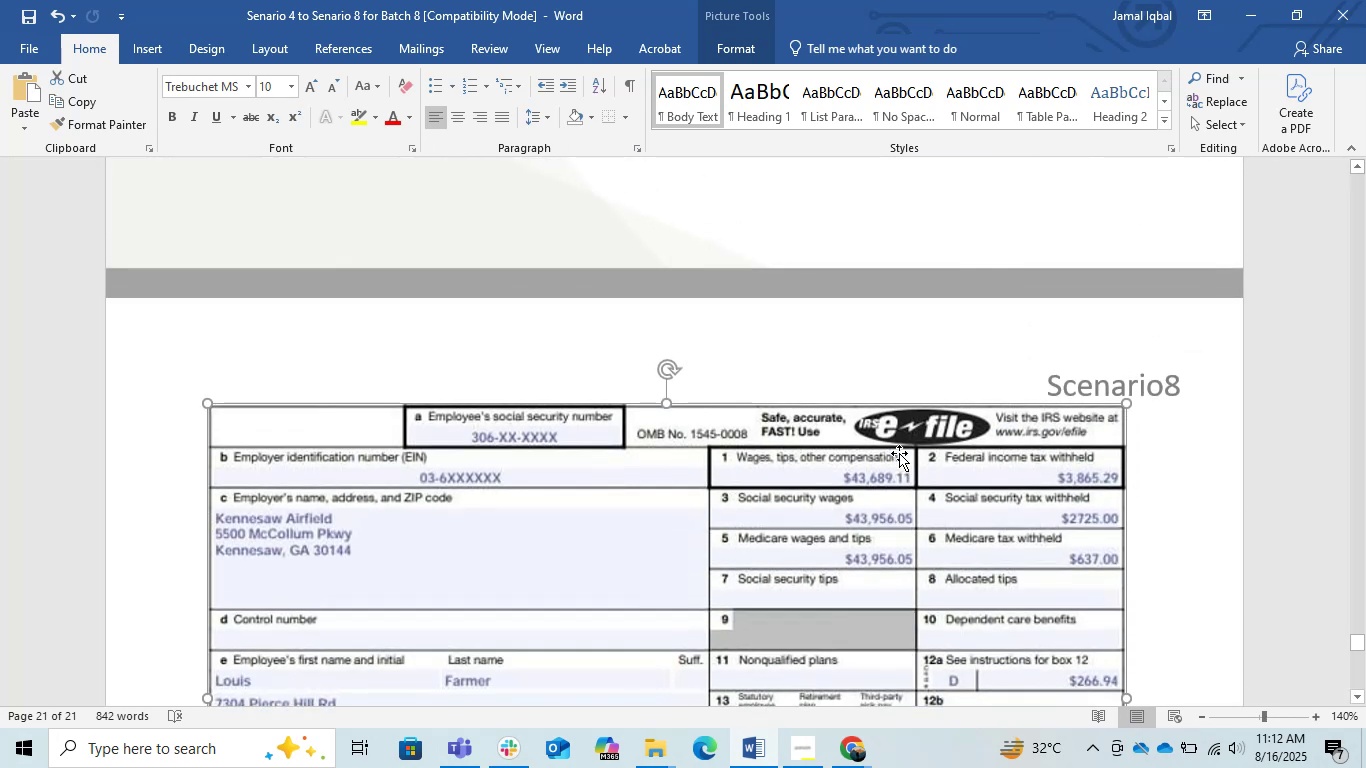 
scroll: coordinate [899, 453], scroll_direction: down, amount: 1.0
 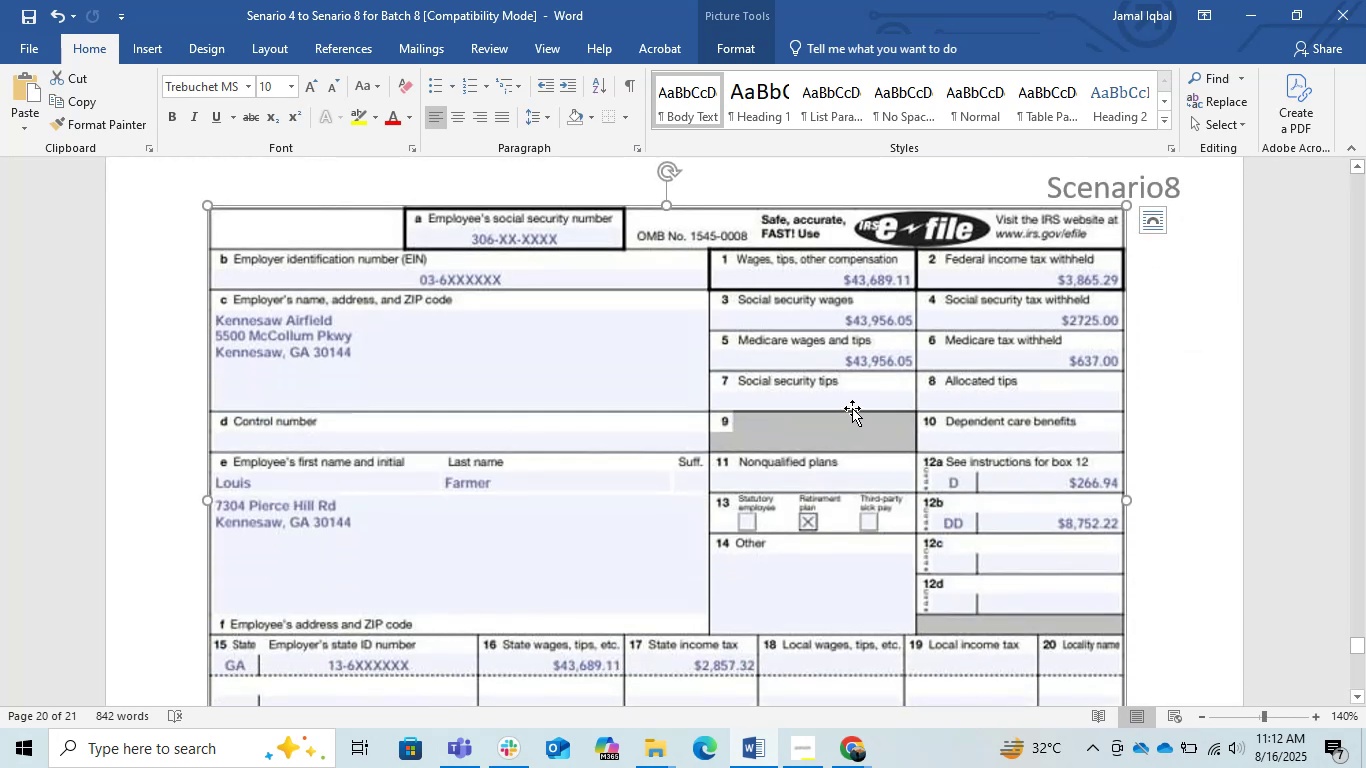 
scroll: coordinate [834, 474], scroll_direction: up, amount: 2.0
 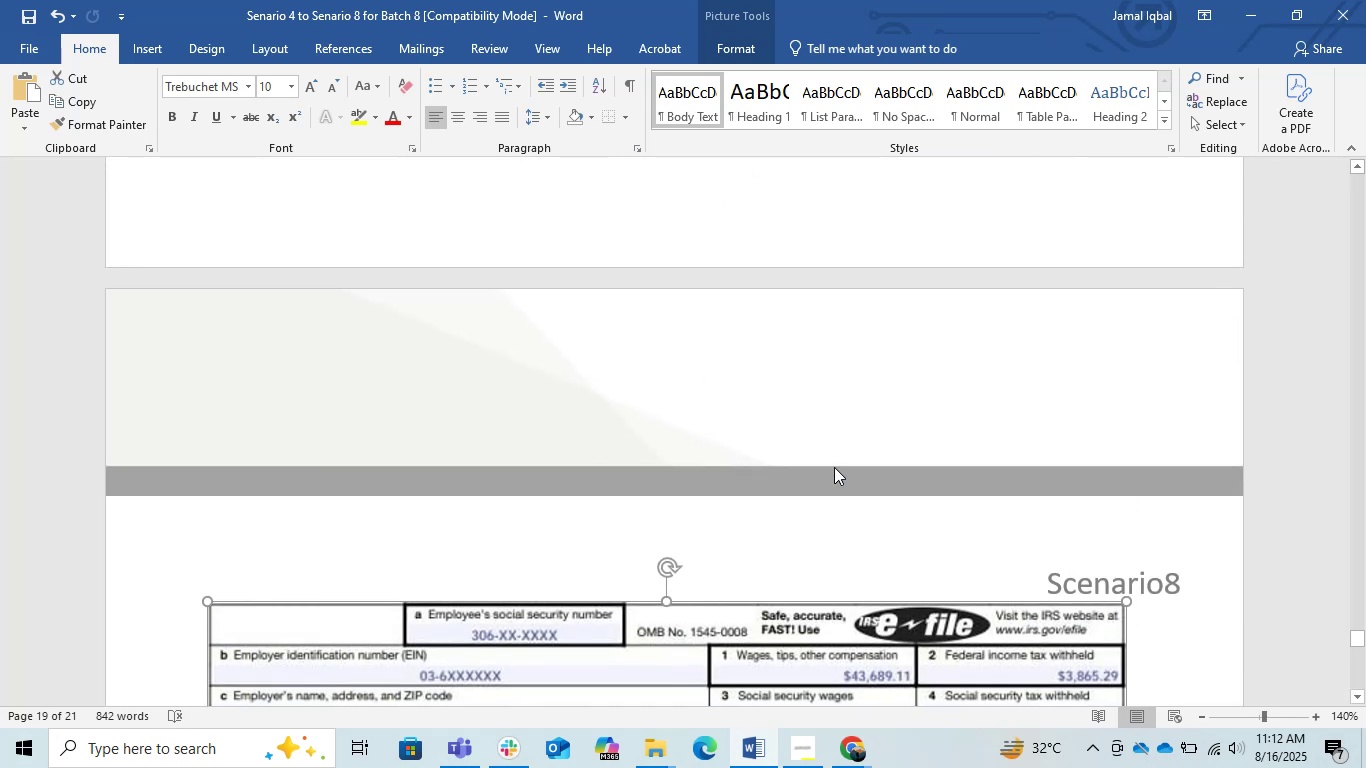 
left_click([840, 392])
 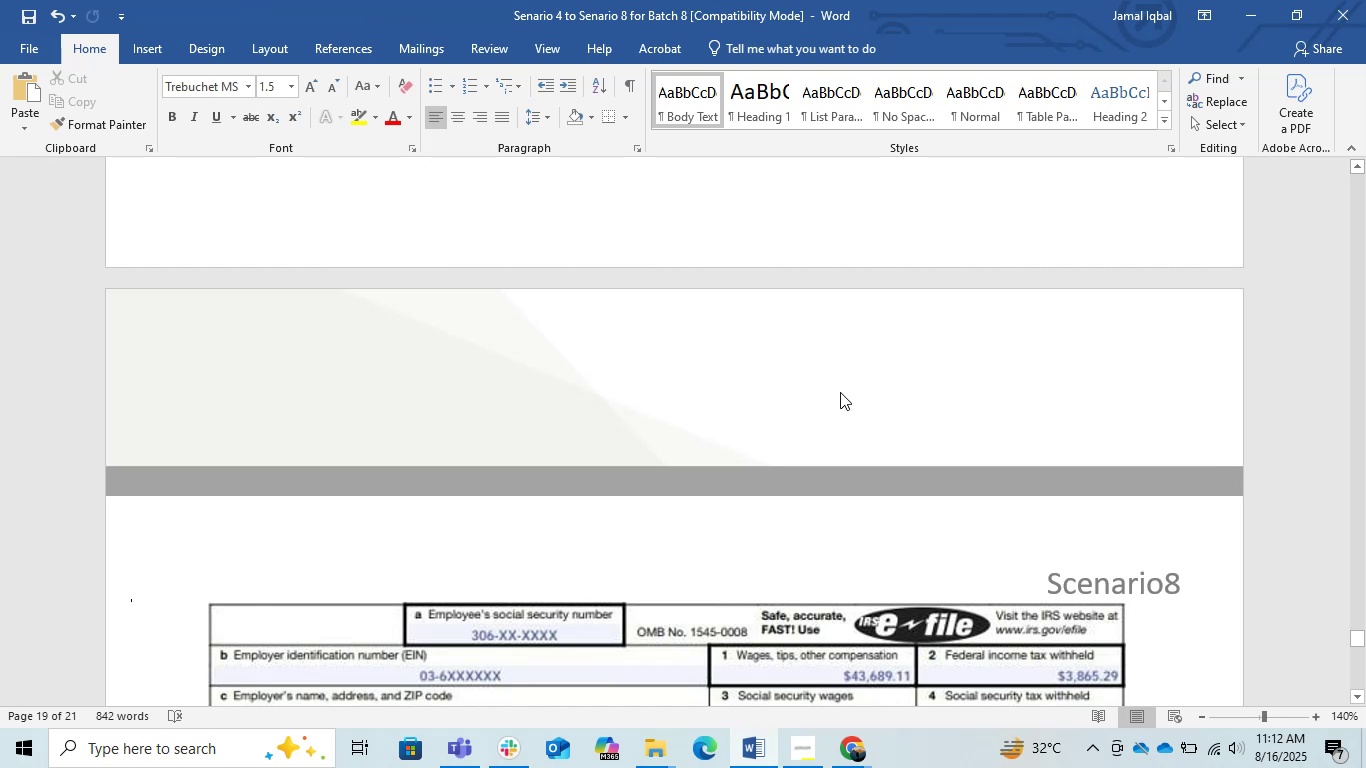 
scroll: coordinate [840, 392], scroll_direction: up, amount: 5.0
 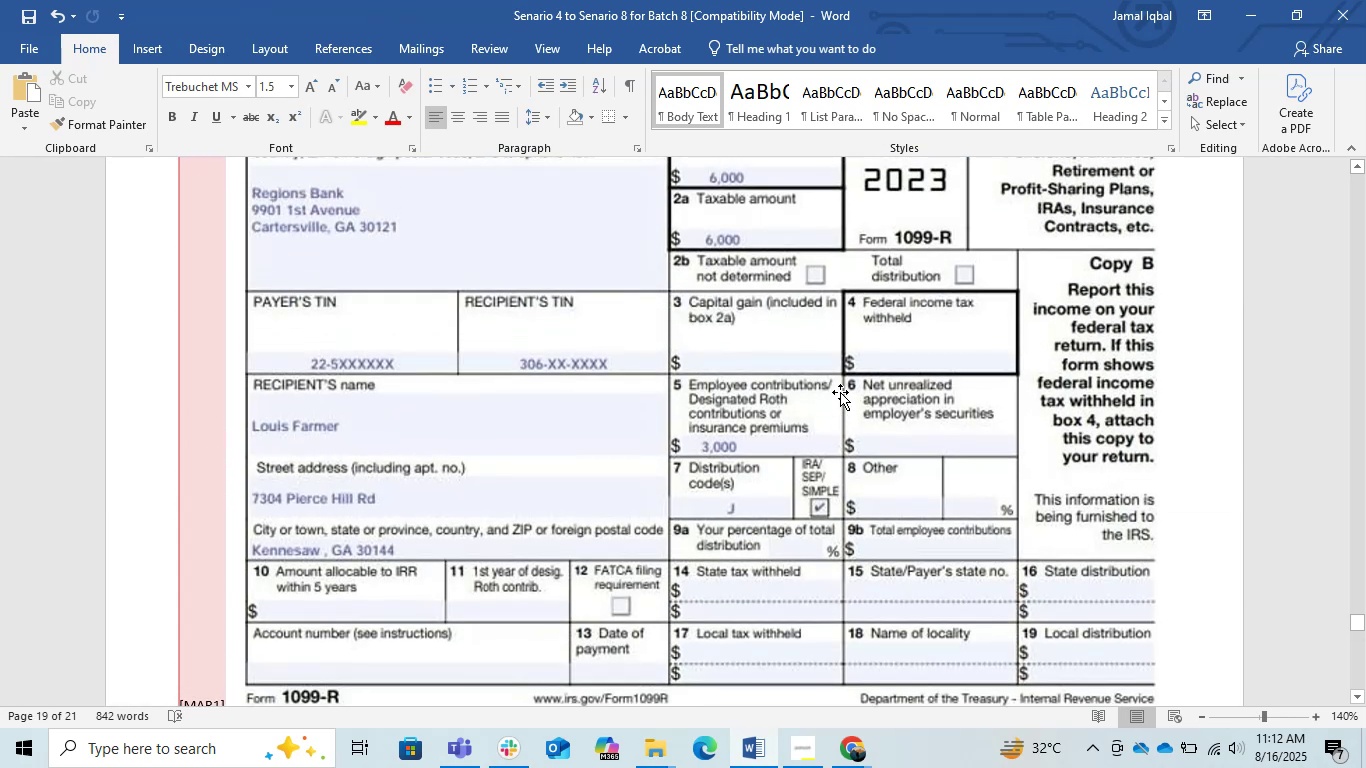 
scroll: coordinate [835, 390], scroll_direction: down, amount: 7.0
 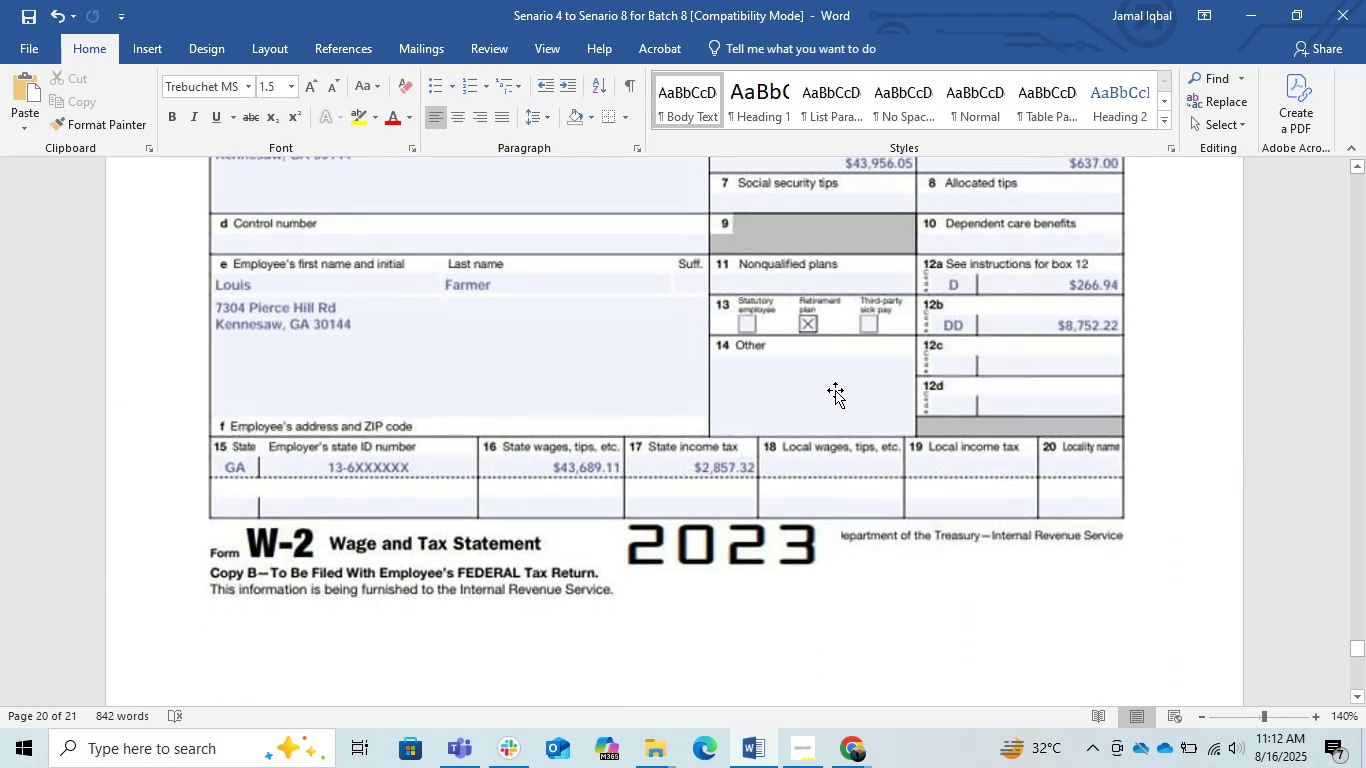 
scroll: coordinate [835, 390], scroll_direction: up, amount: 1.0
 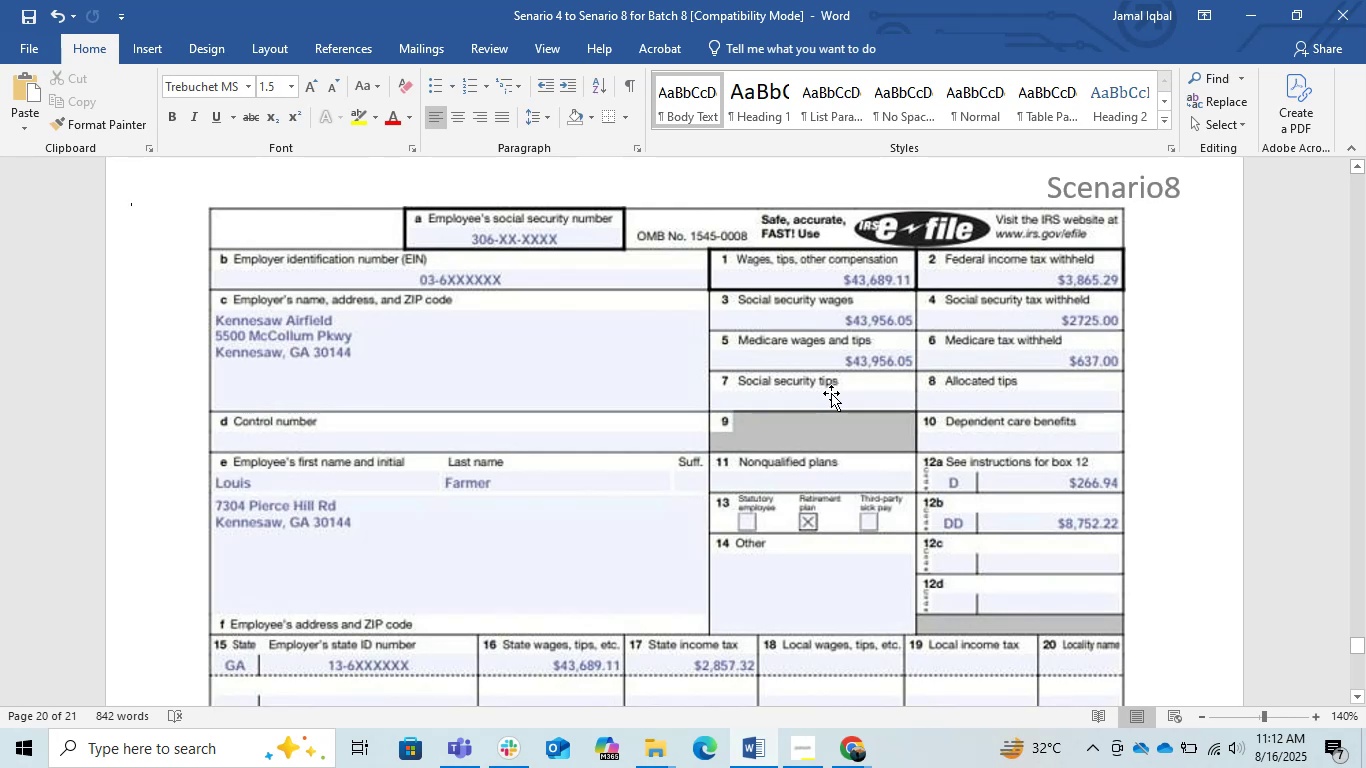 
left_click([853, 748])
 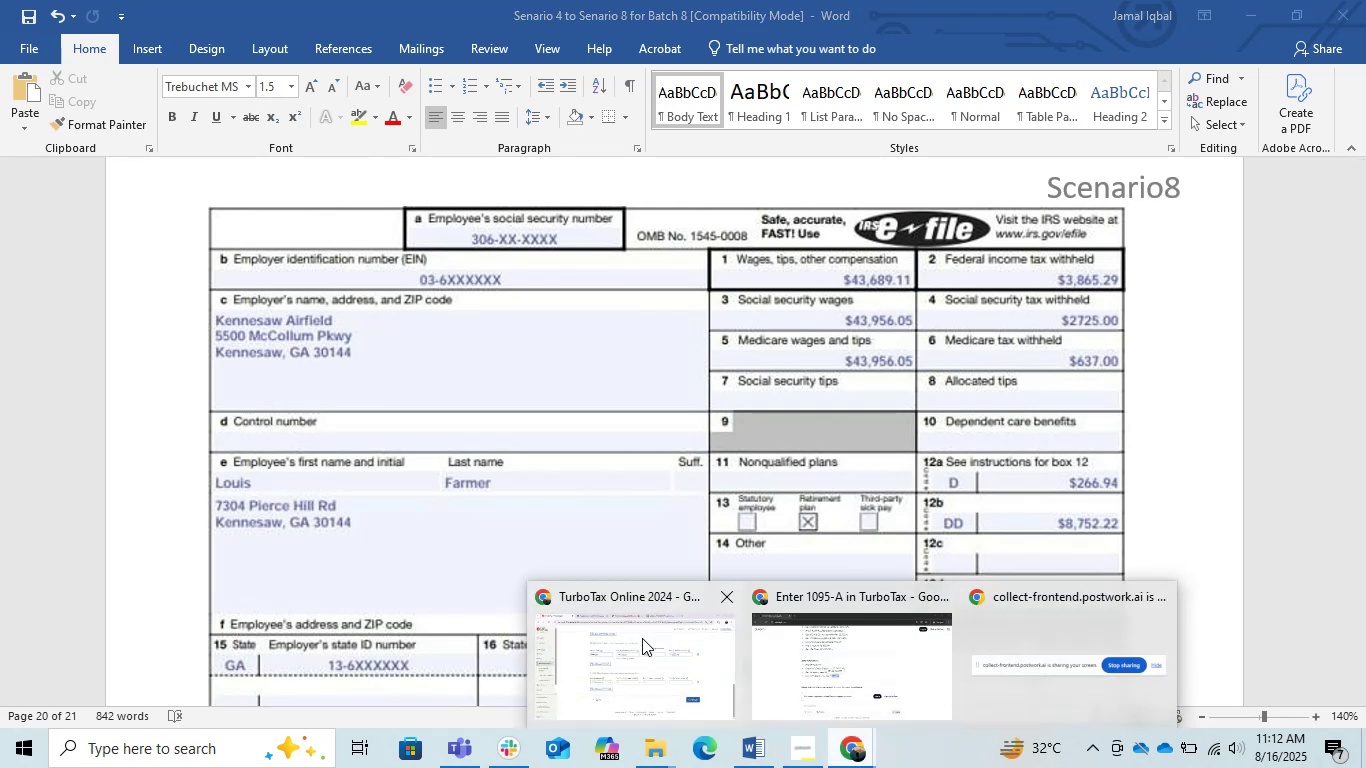 
left_click([642, 638])
 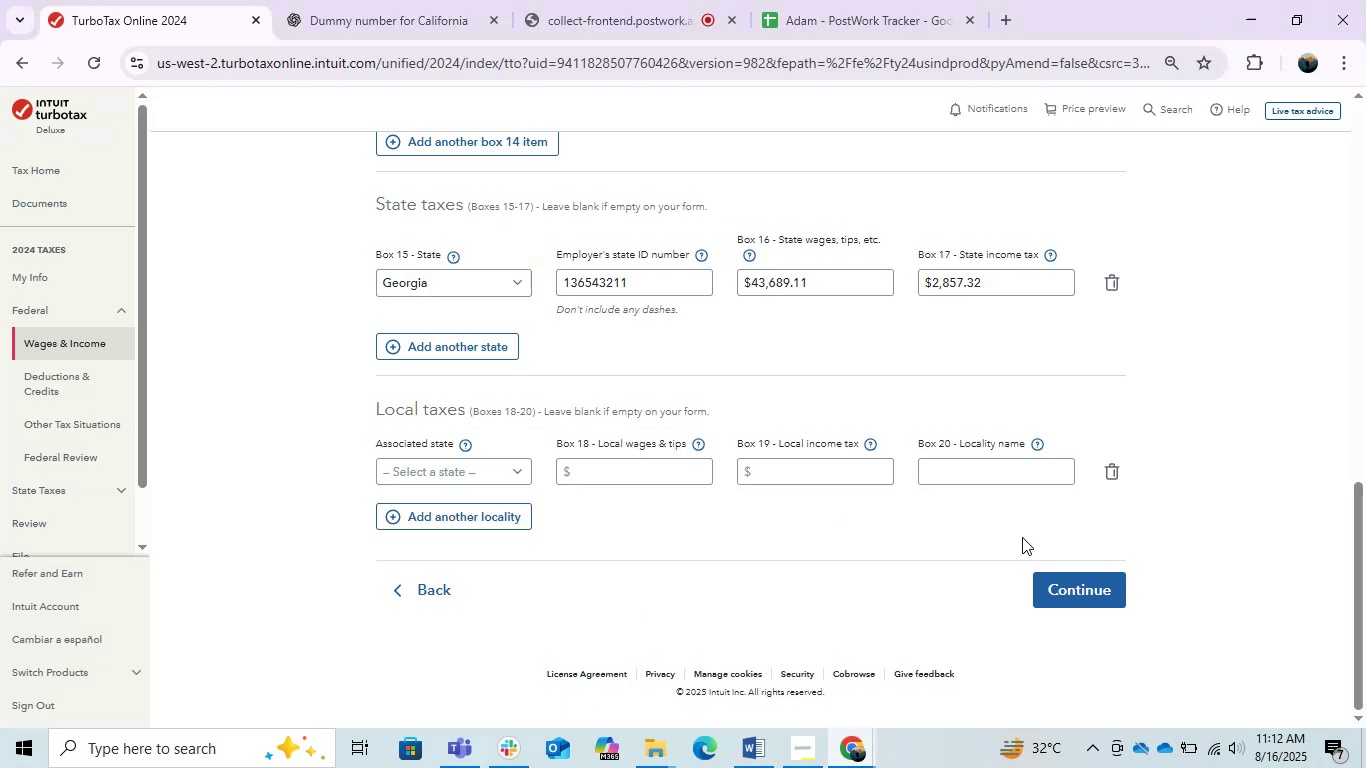 
left_click([1090, 598])
 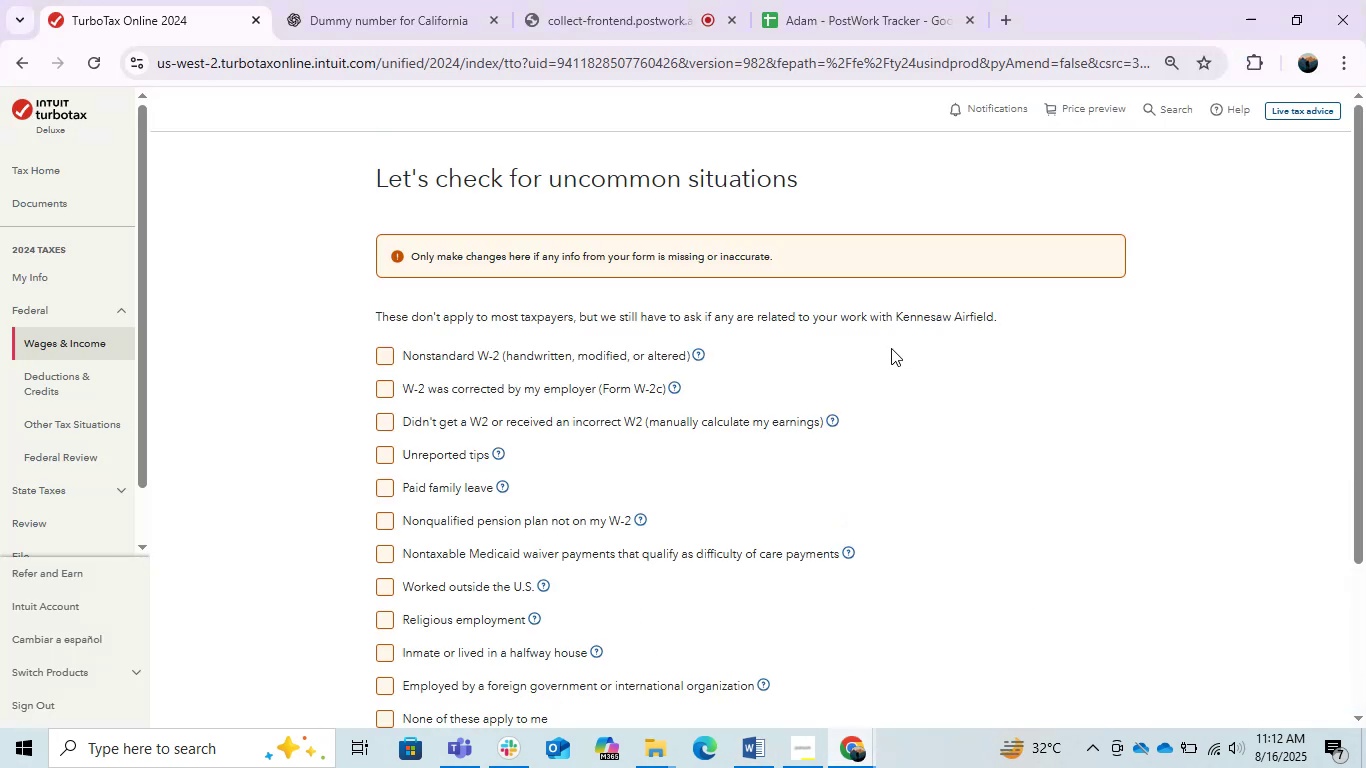 
scroll: coordinate [864, 480], scroll_direction: down, amount: 3.0
 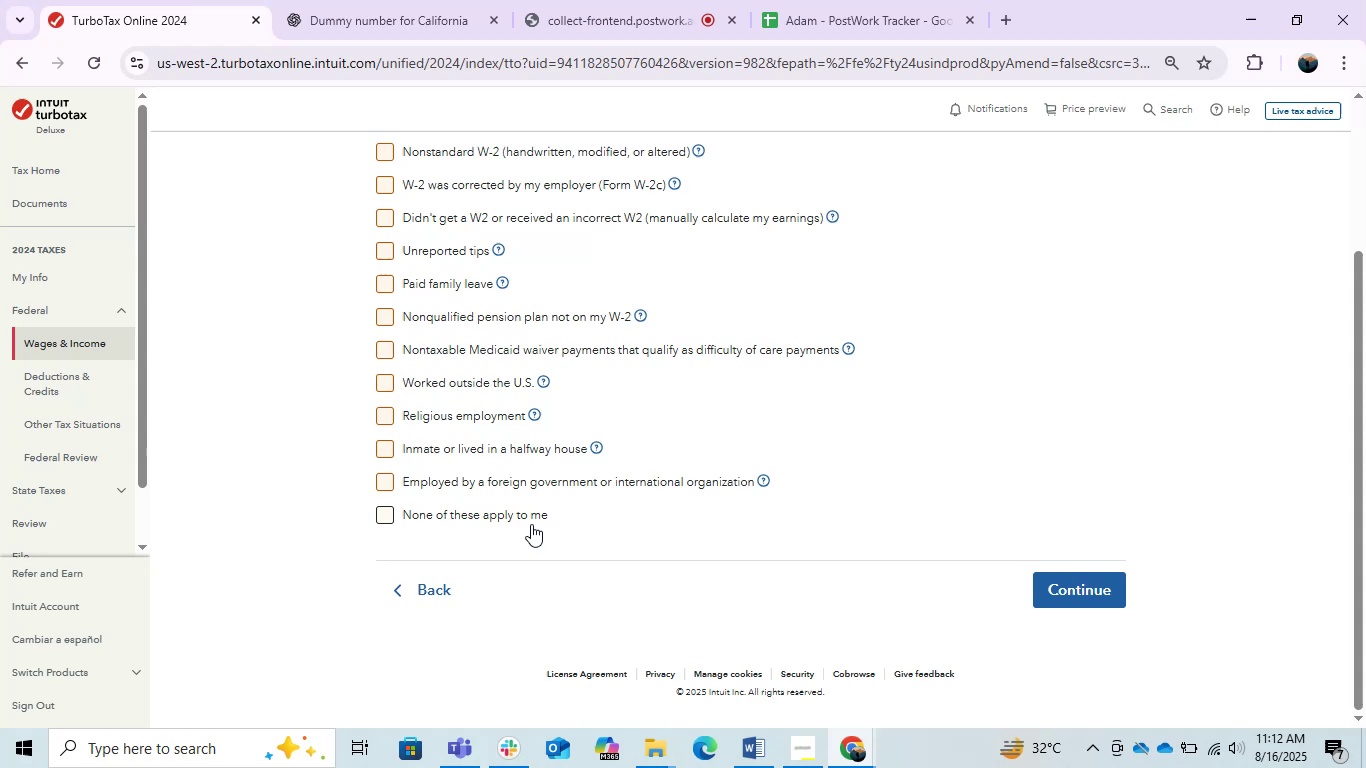 
left_click([500, 524])
 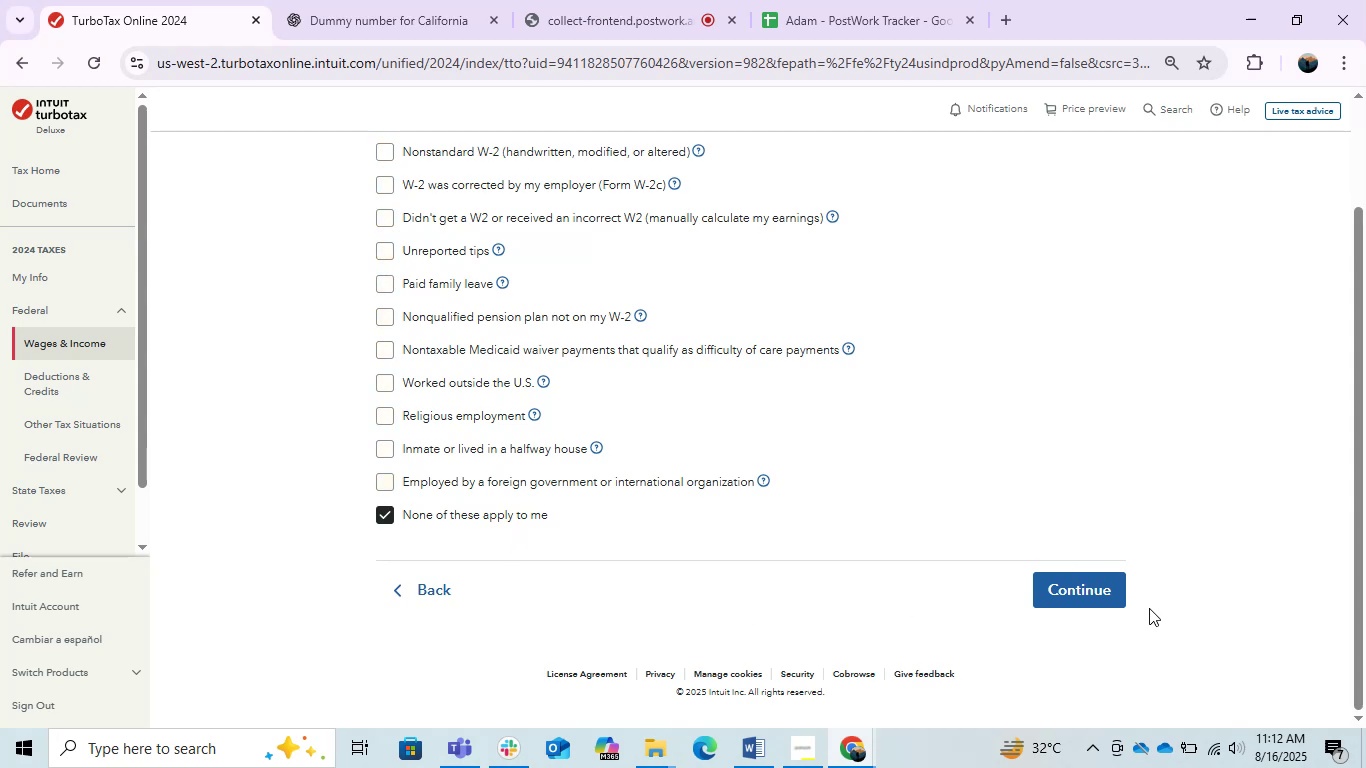 
left_click([1091, 590])
 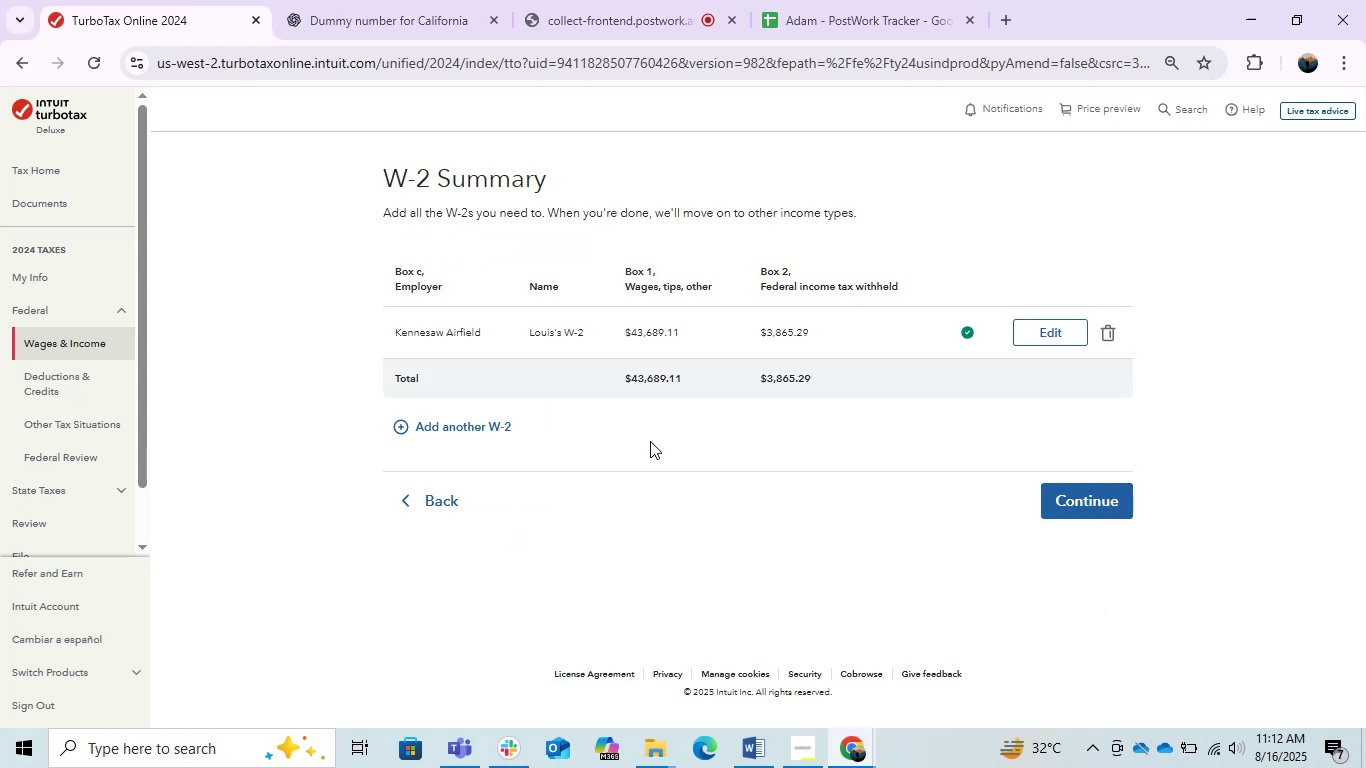 
left_click([858, 544])
 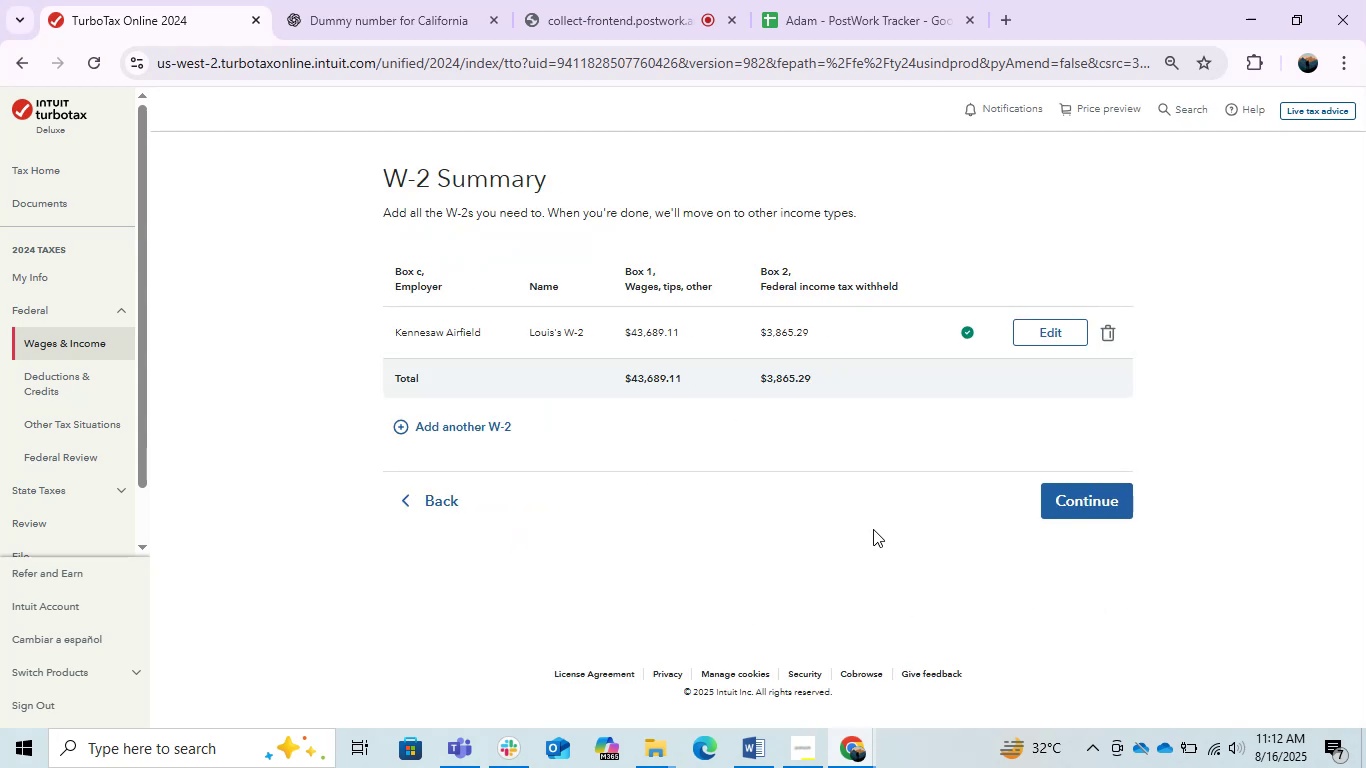 
wait(7.18)
 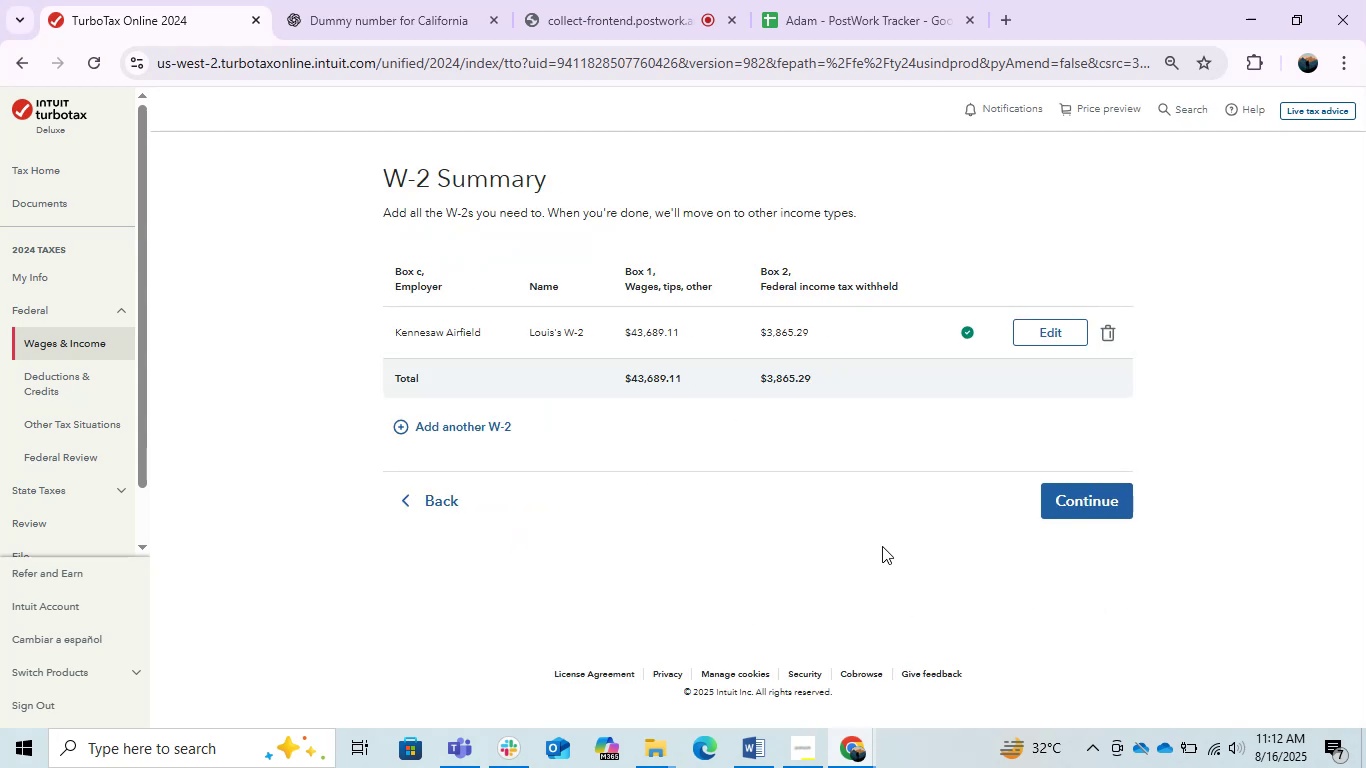 
key(PrintScreen)
 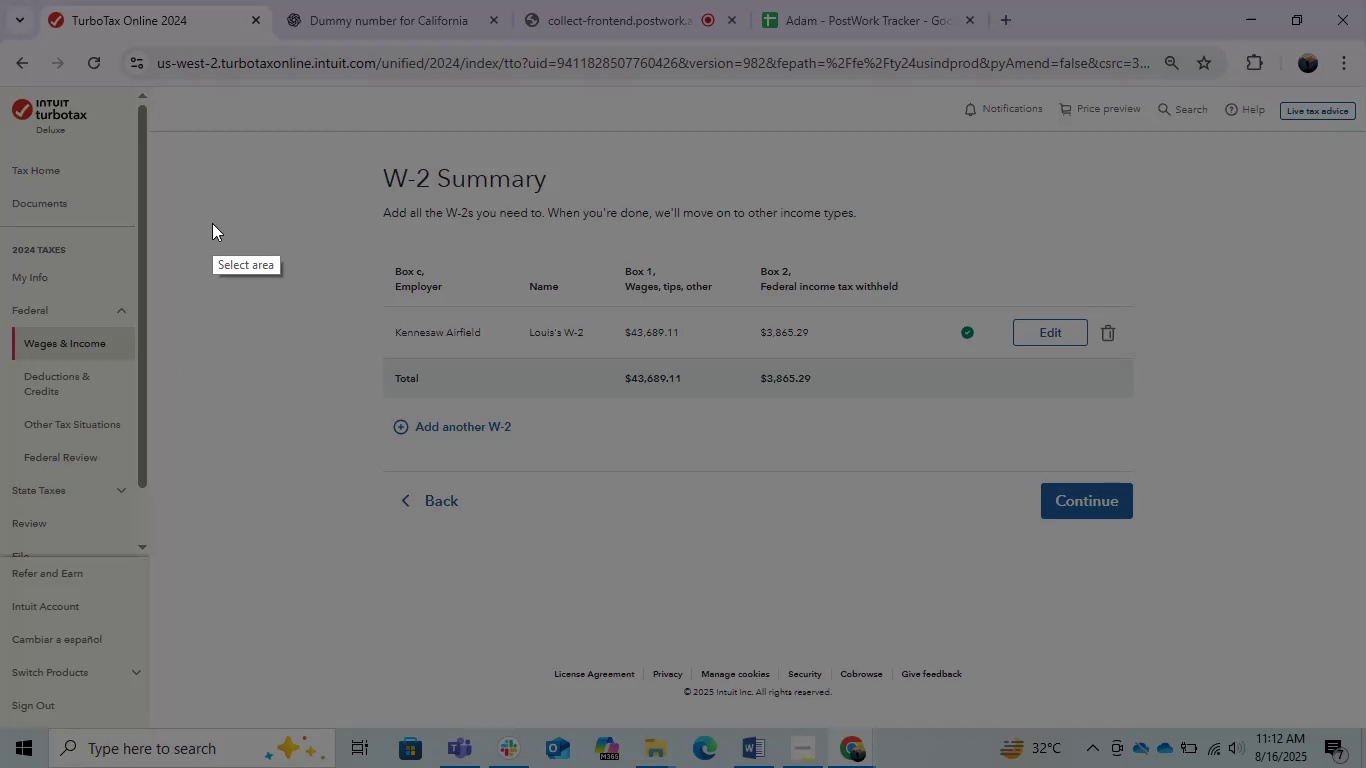 
left_click_drag(start_coordinate=[351, 147], to_coordinate=[1223, 582])
 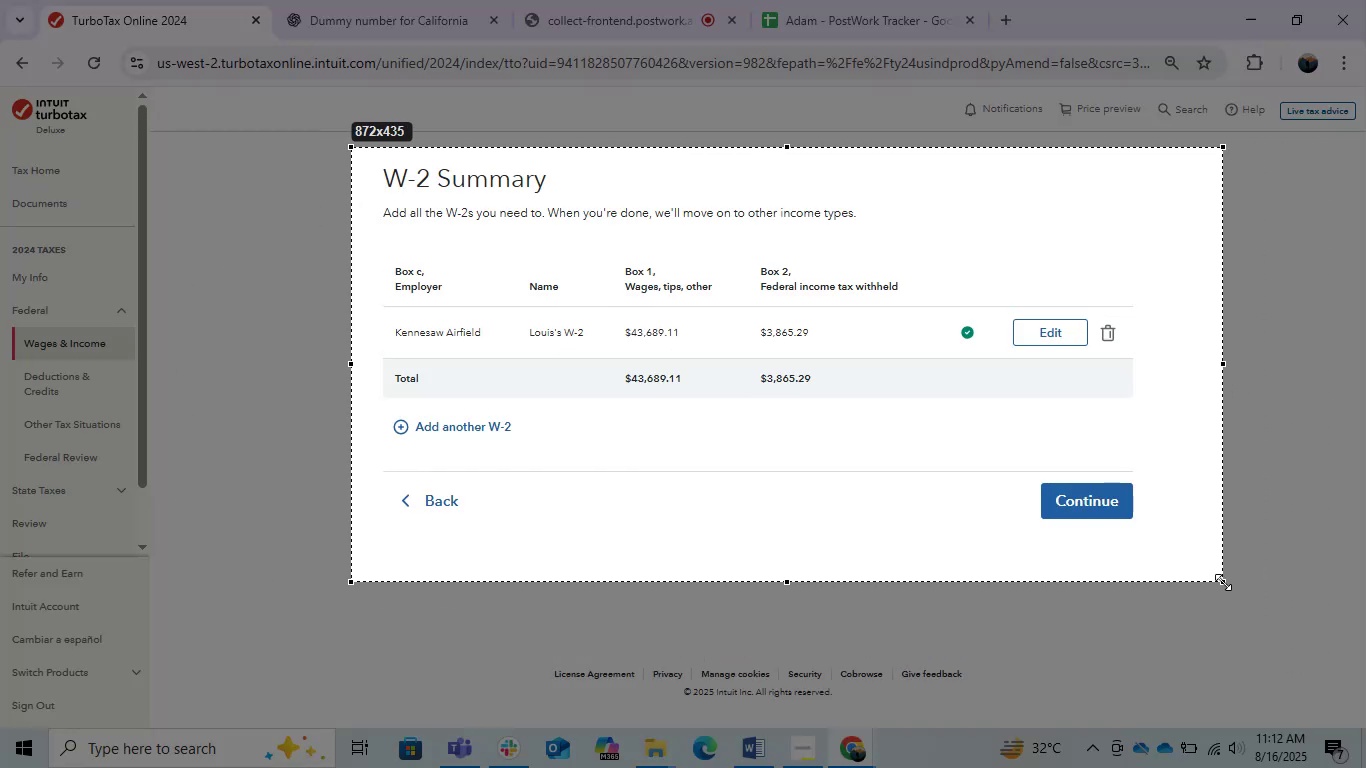 
key(Control+C)
 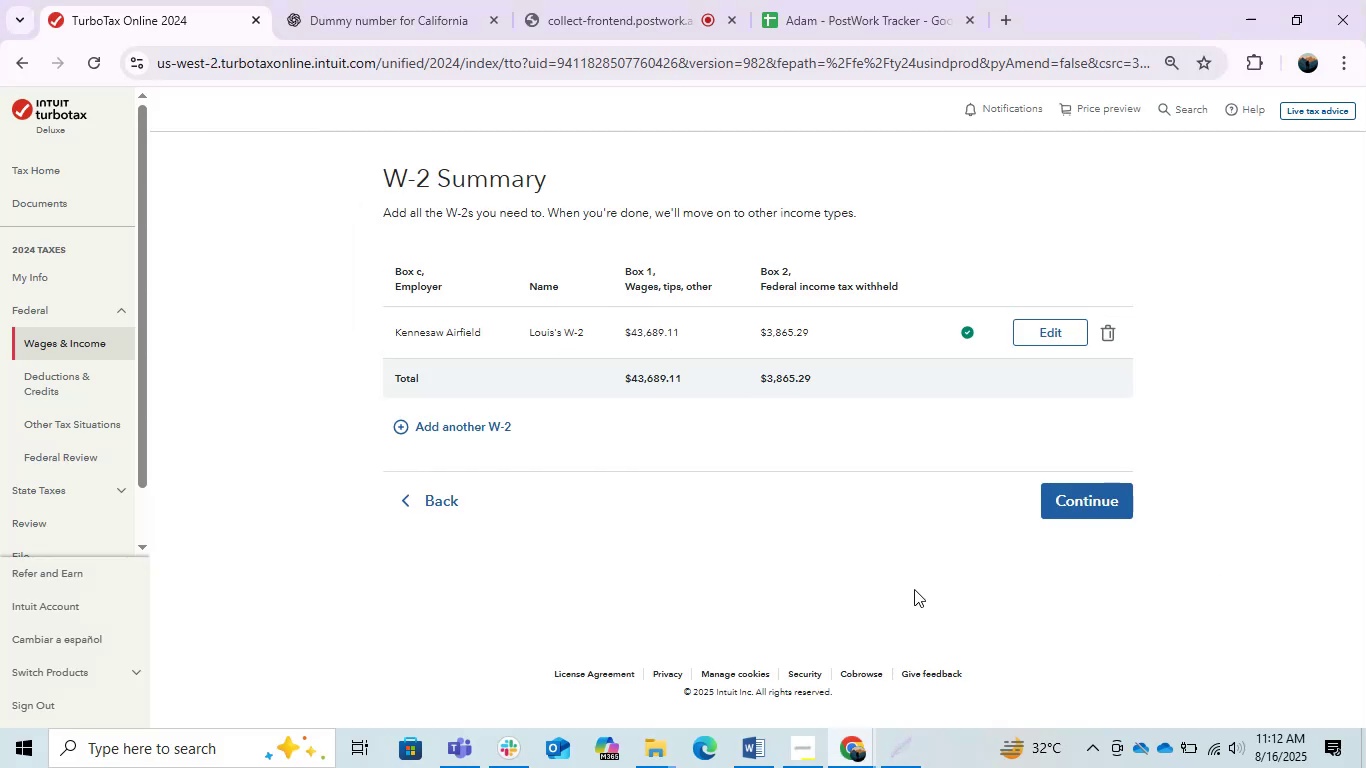 
key(Alt+AltLeft)
 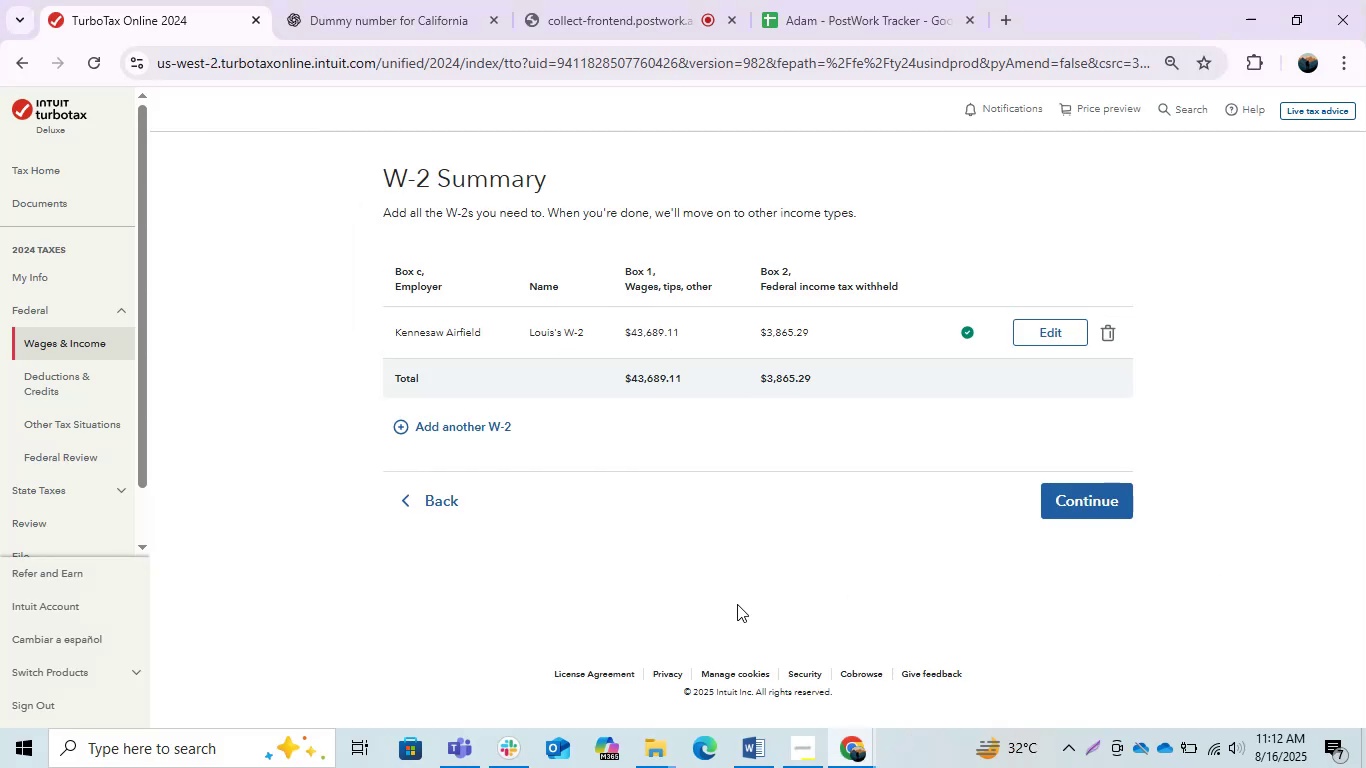 
left_click([856, 755])
 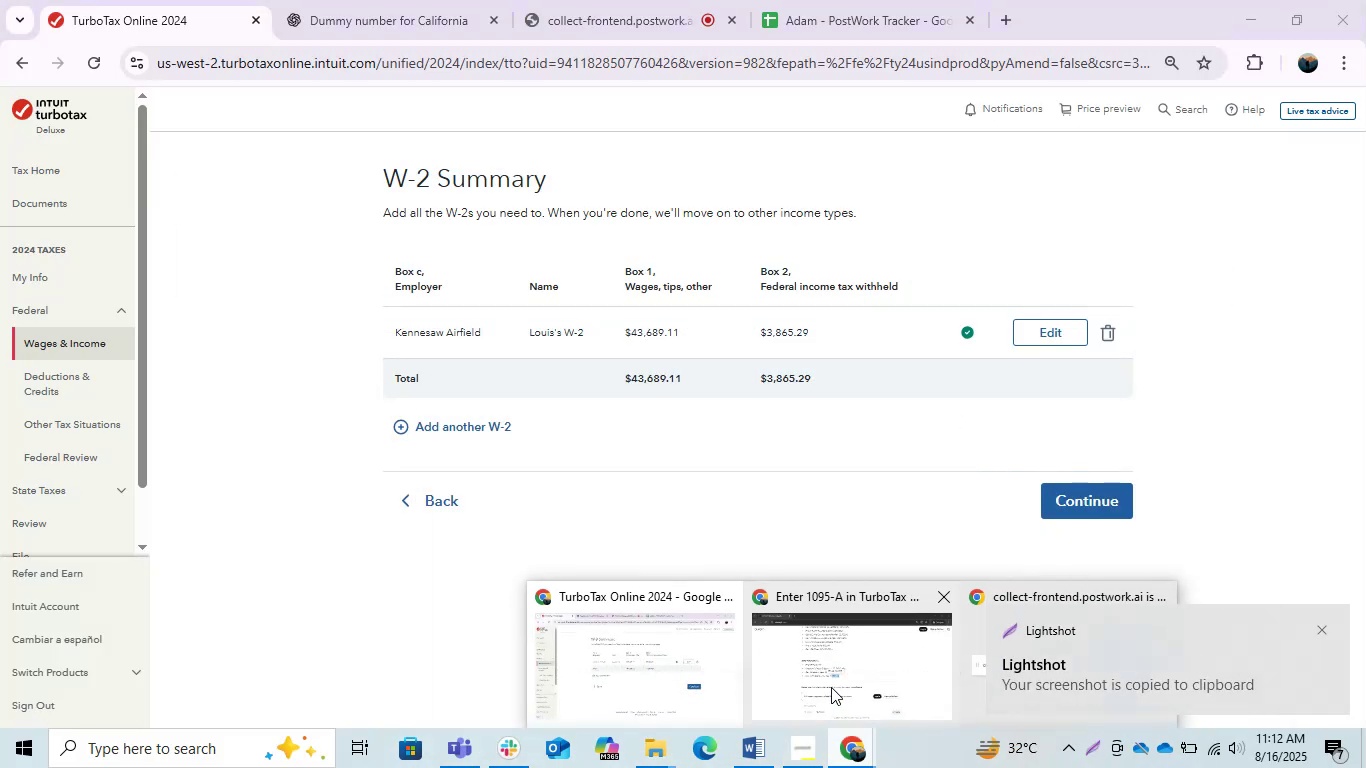 
left_click([831, 687])
 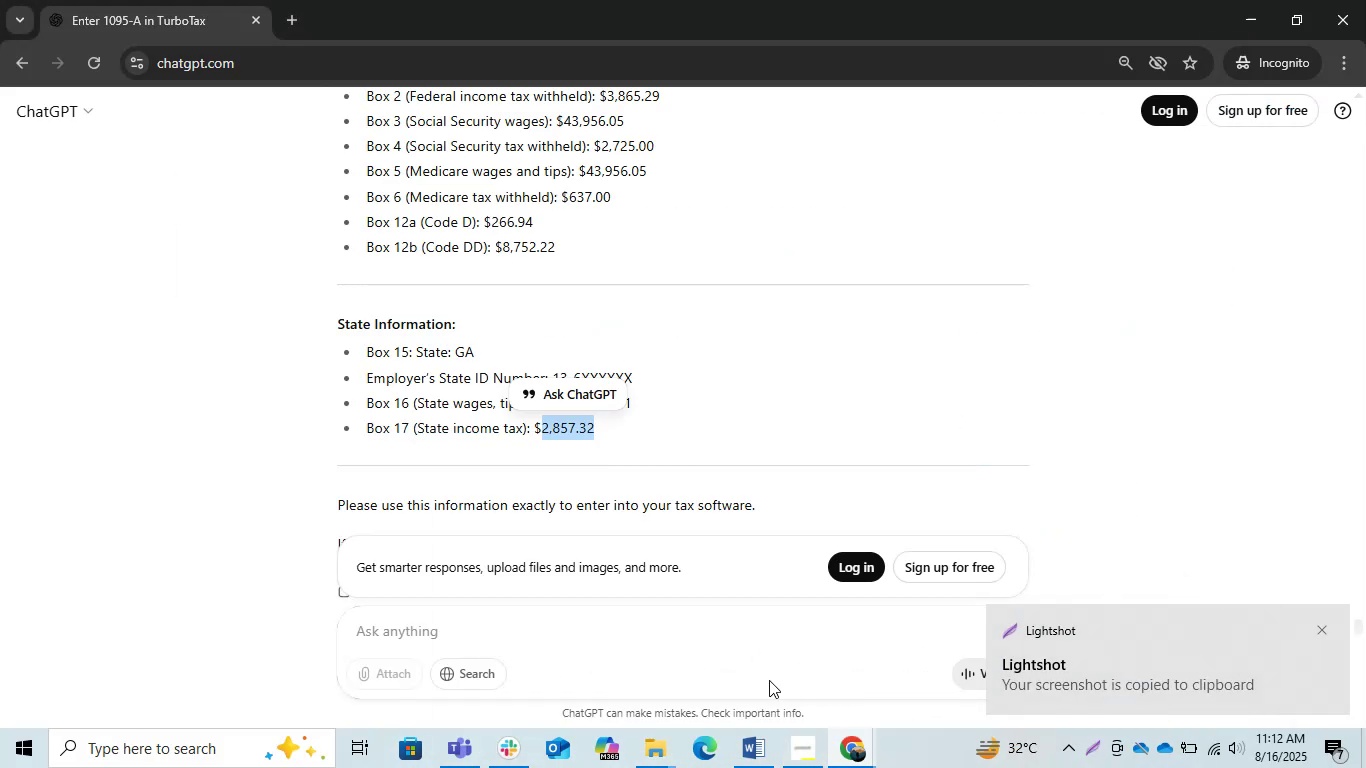 
hold_key(key=ControlLeft, duration=0.42)
 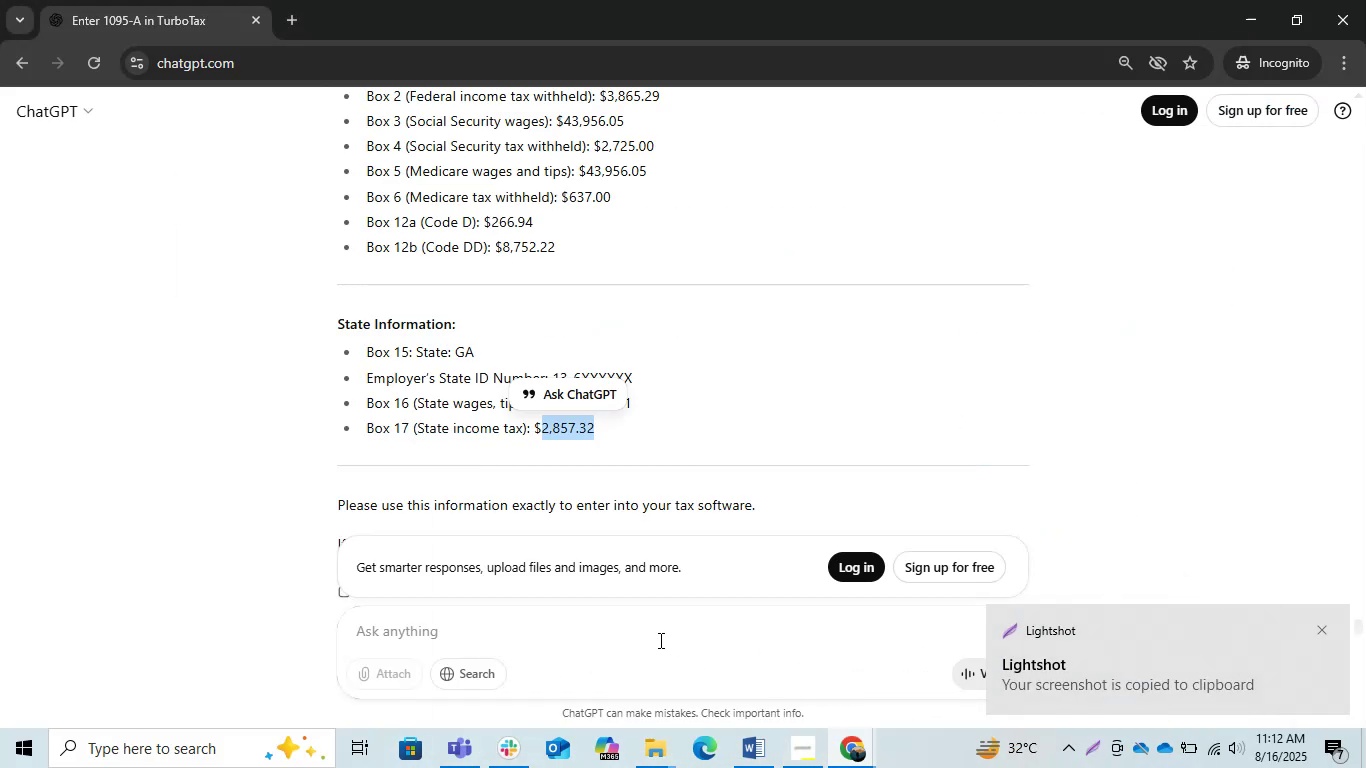 
left_click([659, 640])
 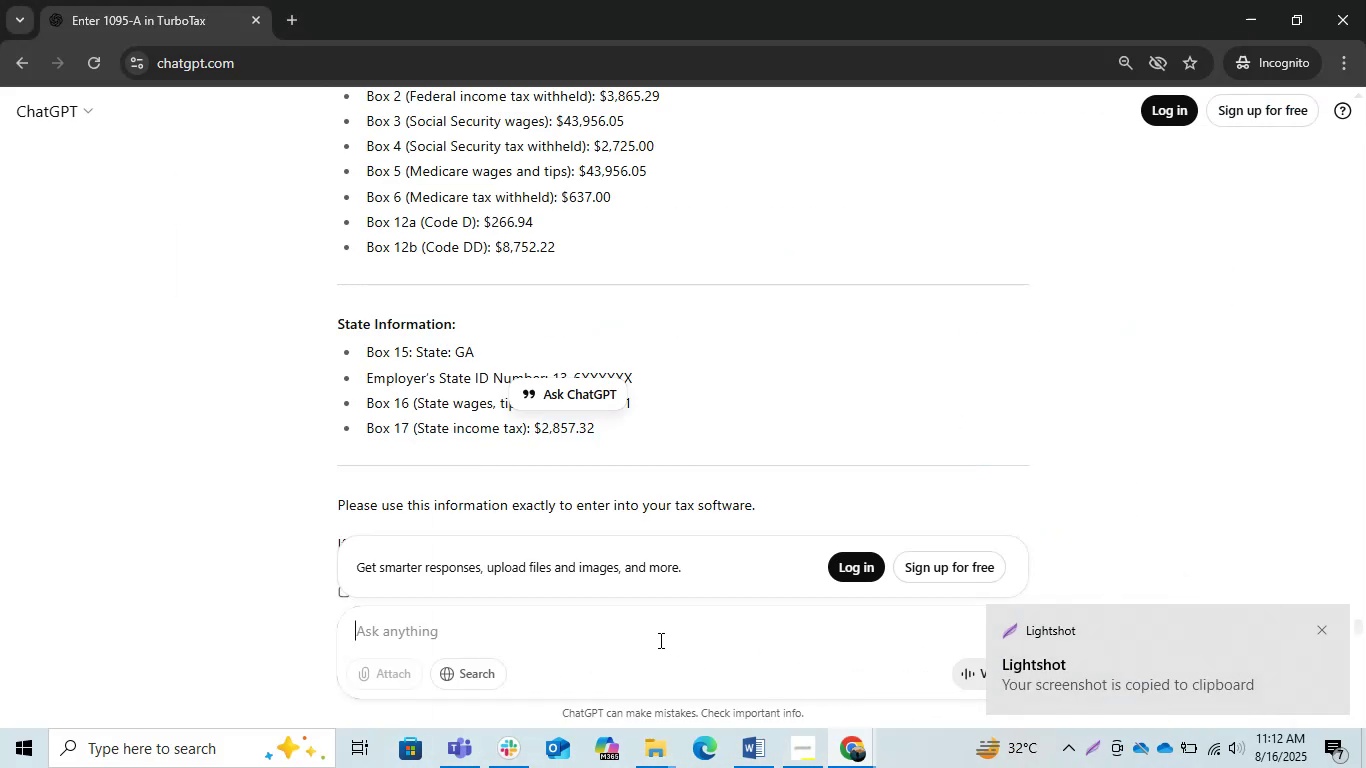 
key(Control+ControlLeft)
 